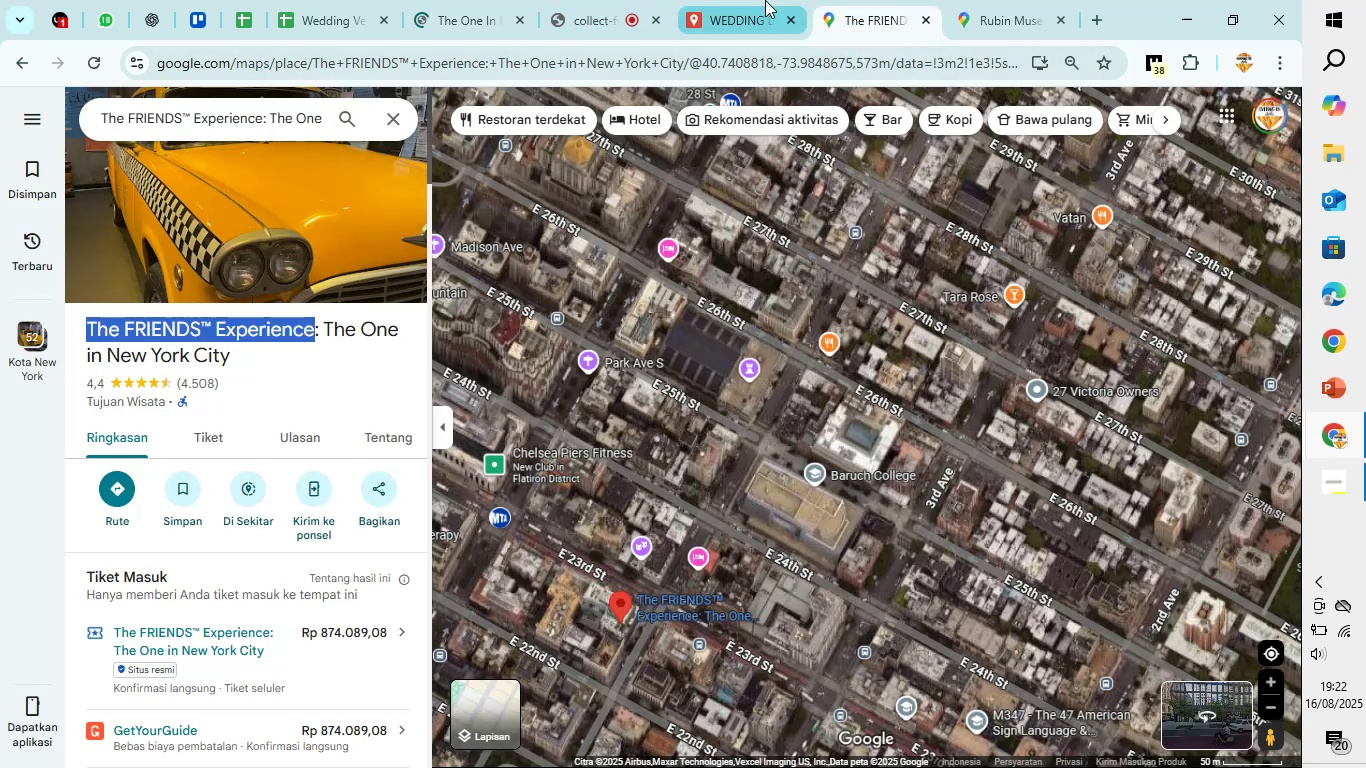 
left_click([730, 0])
 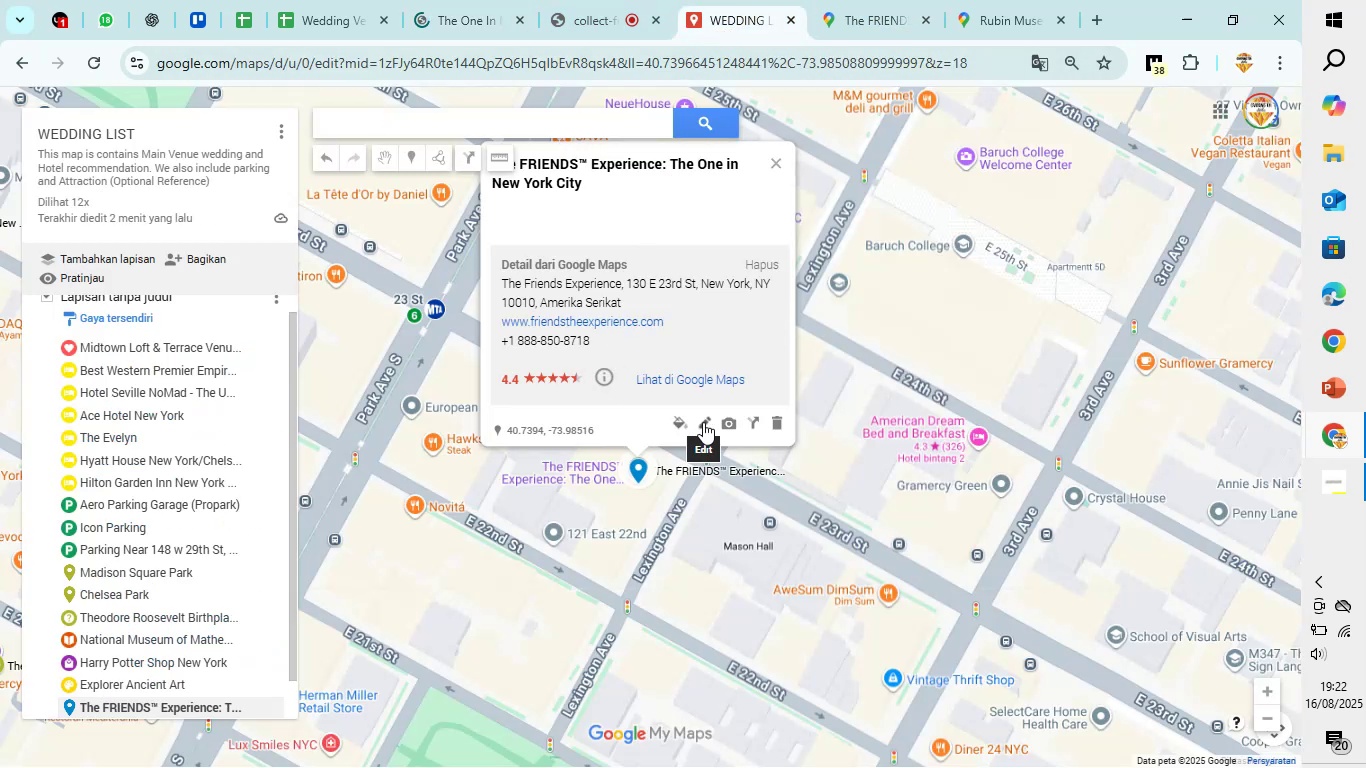 
left_click([707, 424])
 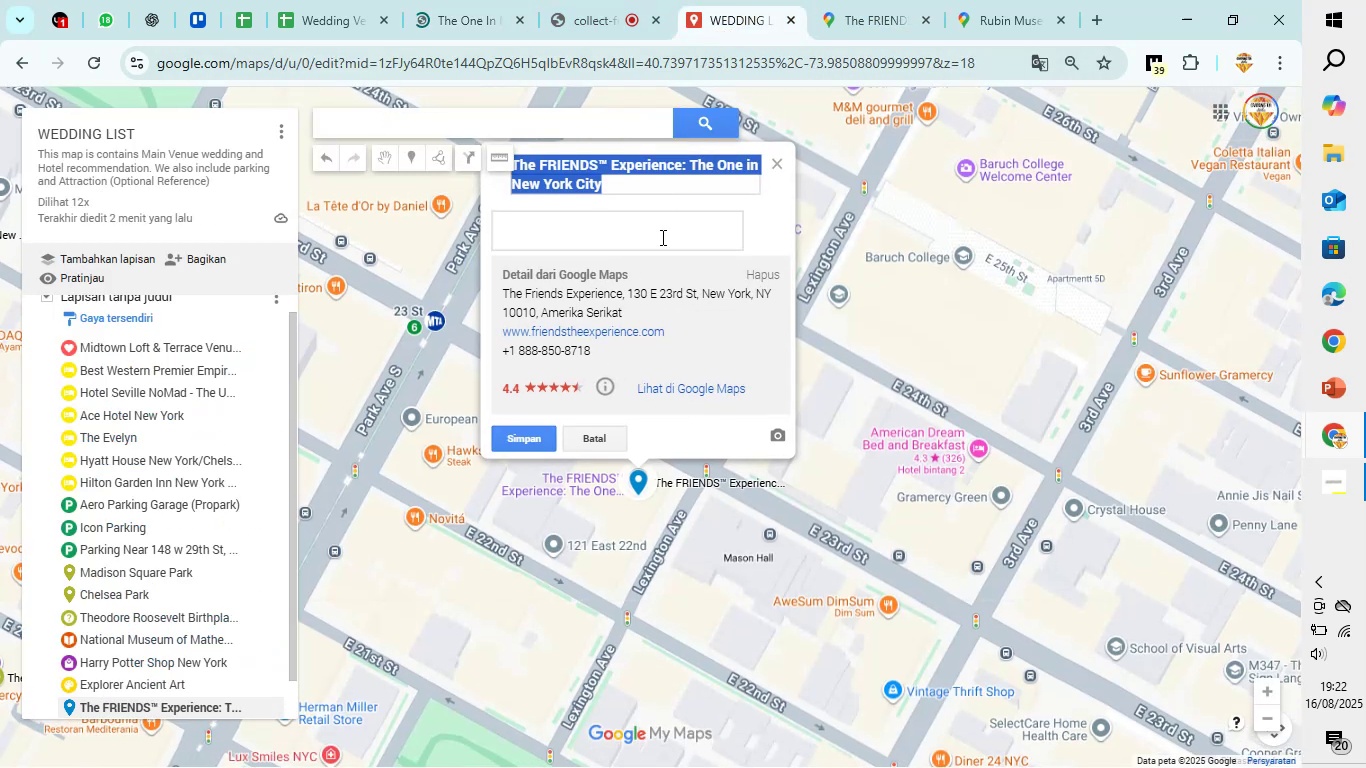 
left_click([661, 239])
 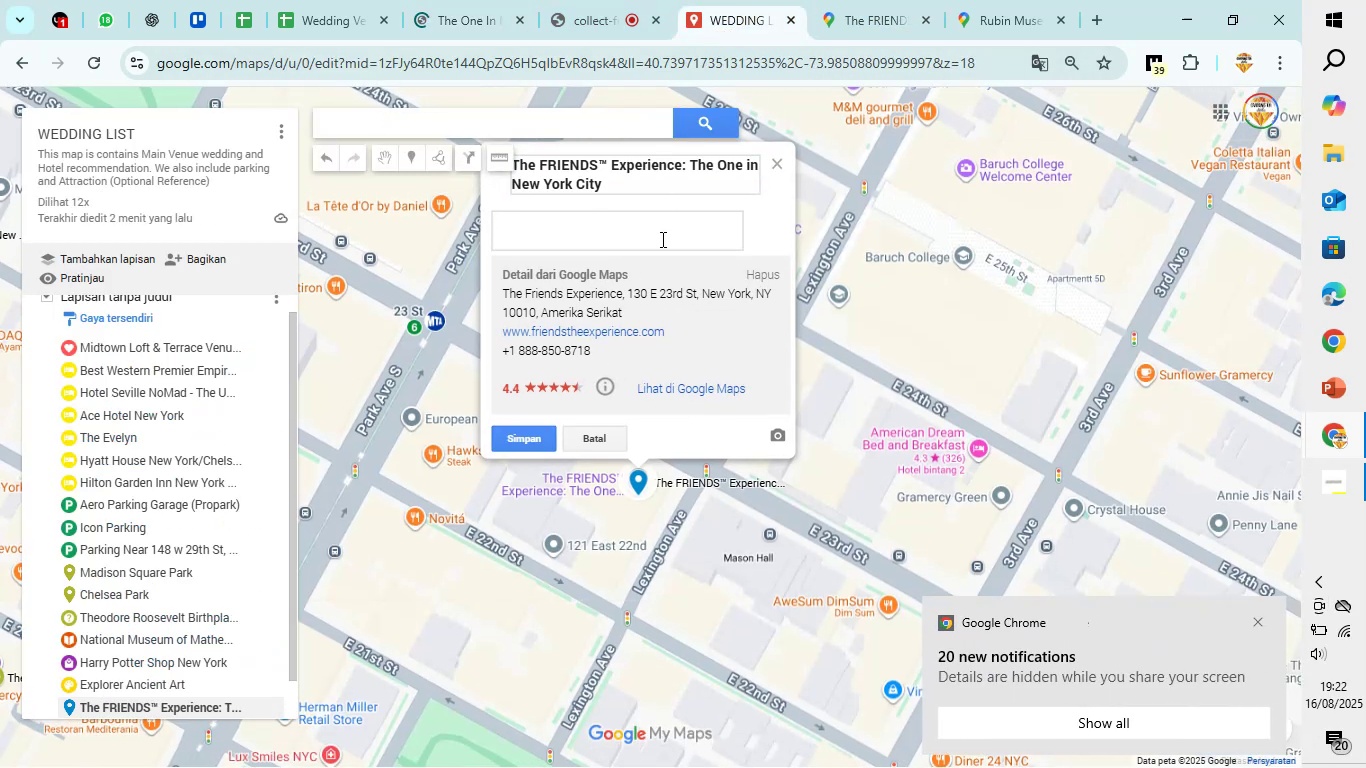 
type(If you A fan of The FRIENS Series or Warner )
key(Backspace)
type(Bross enthusiast )
key(Backspace)
type(, we Highly recomend you to come)
 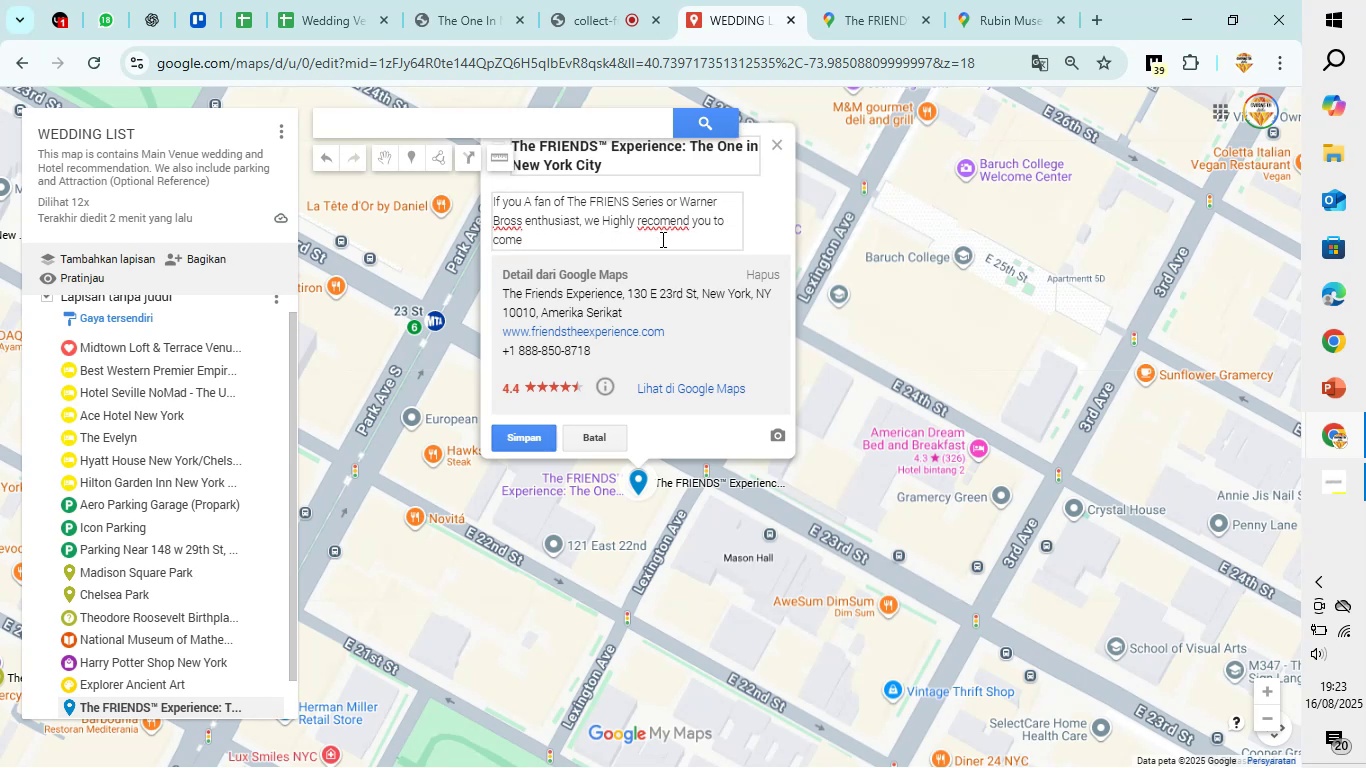 
mouse_move([533, 236])
 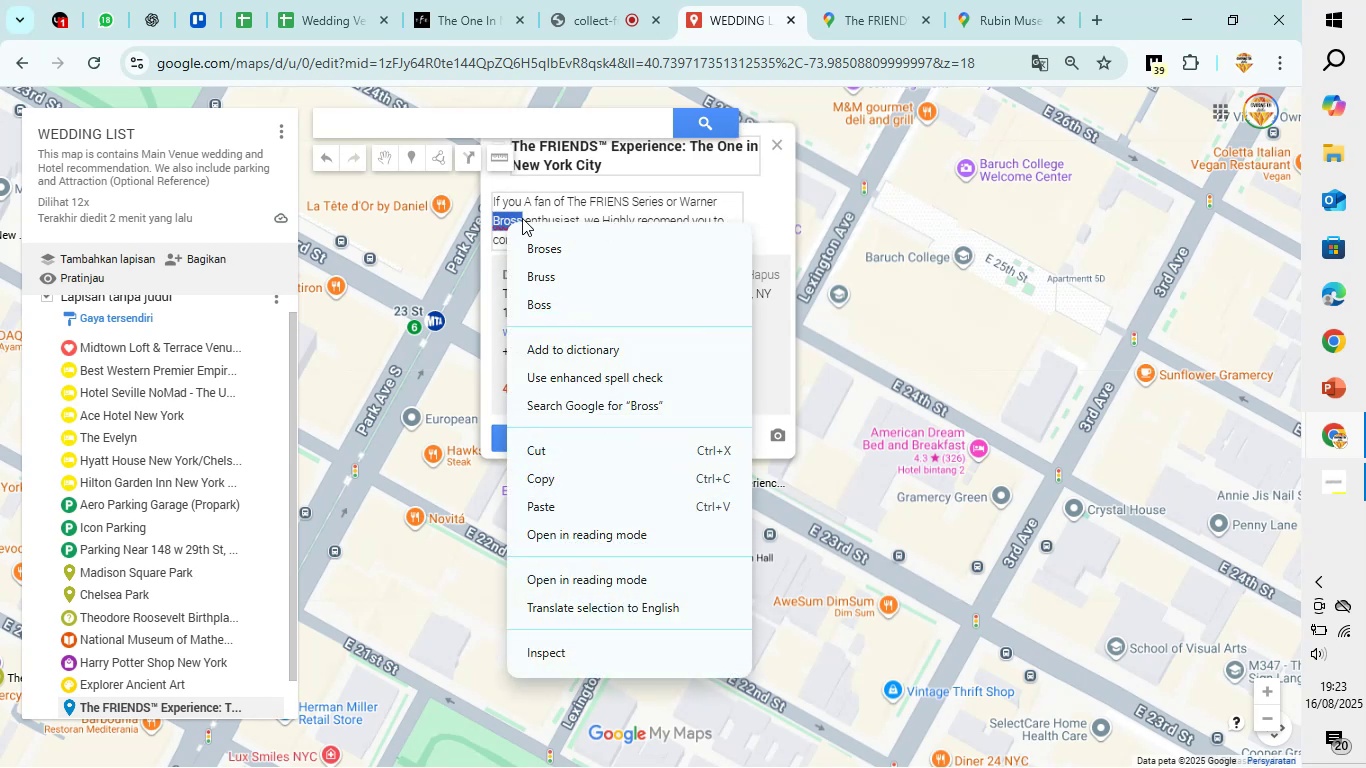 
left_click([521, 208])
 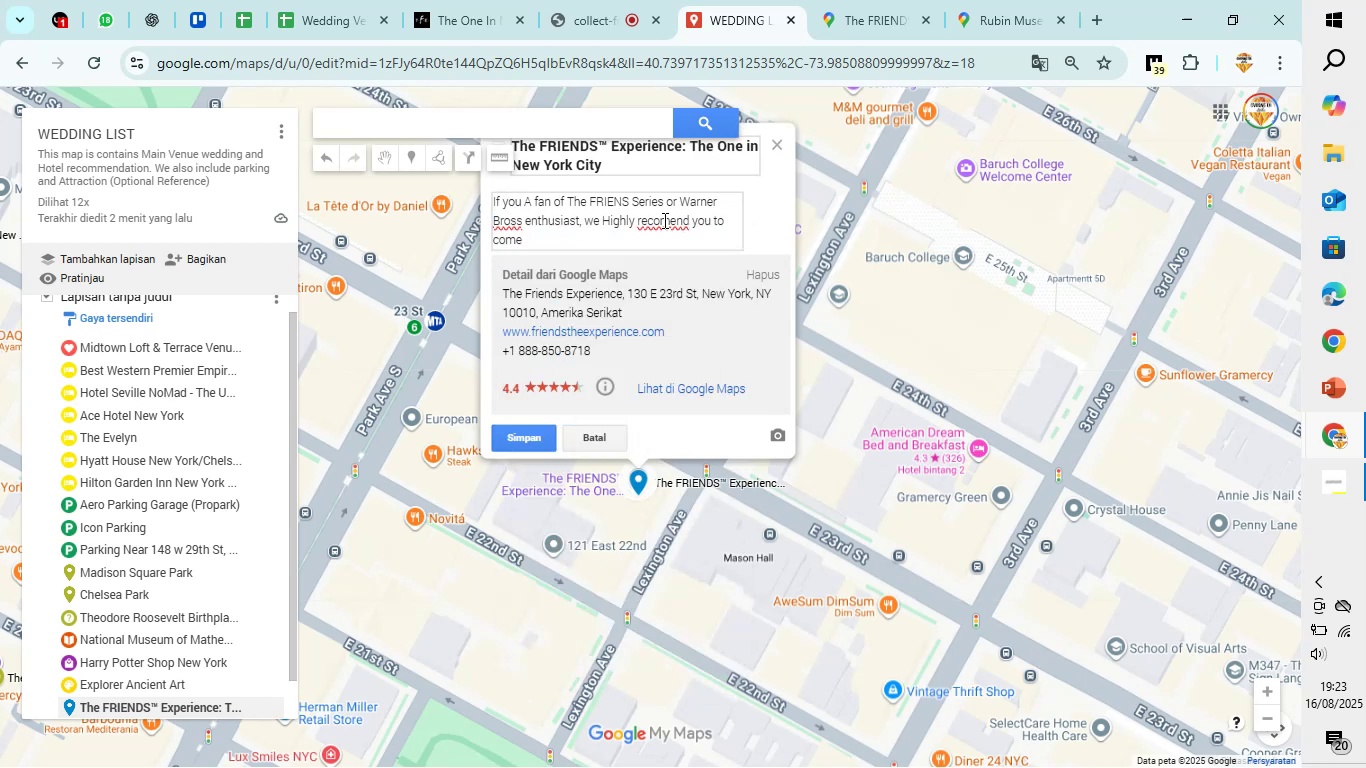 
right_click([663, 220])
 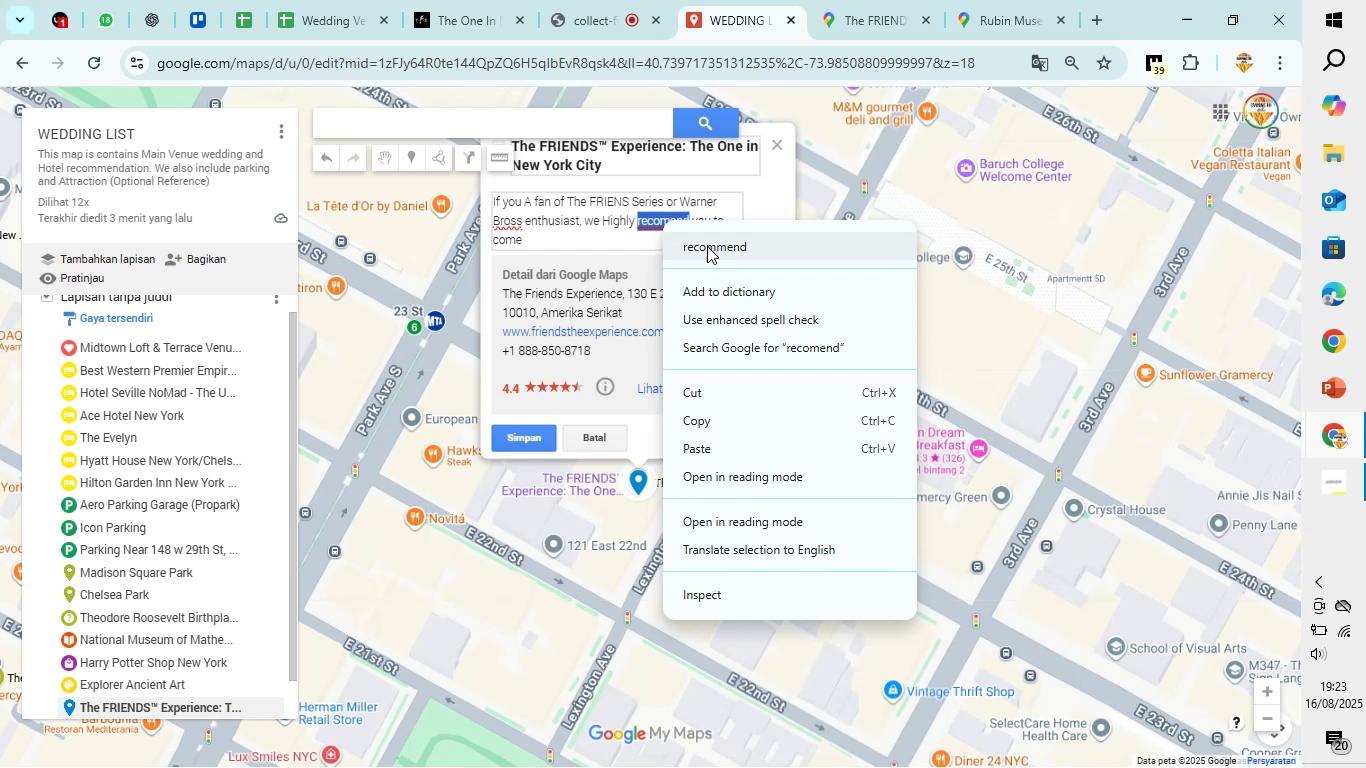 
left_click([707, 246])
 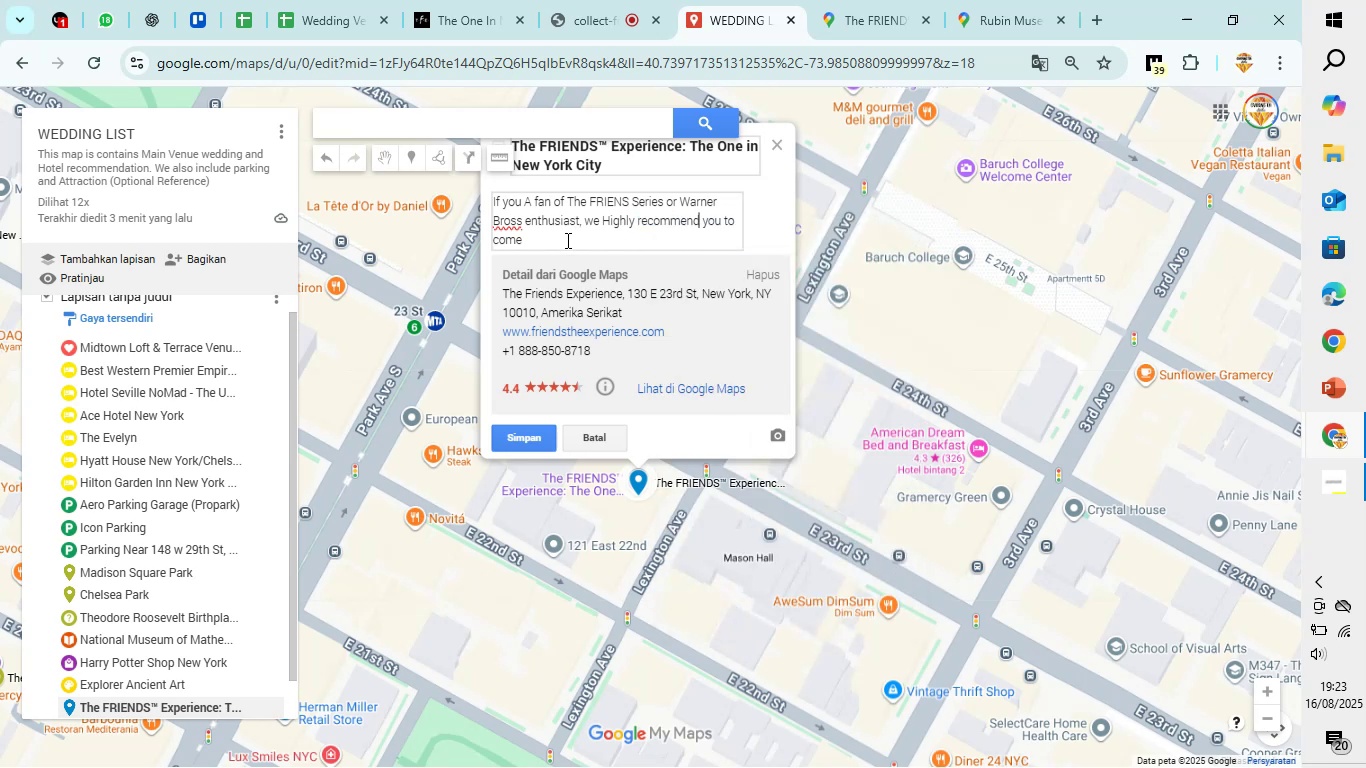 
left_click([566, 240])
 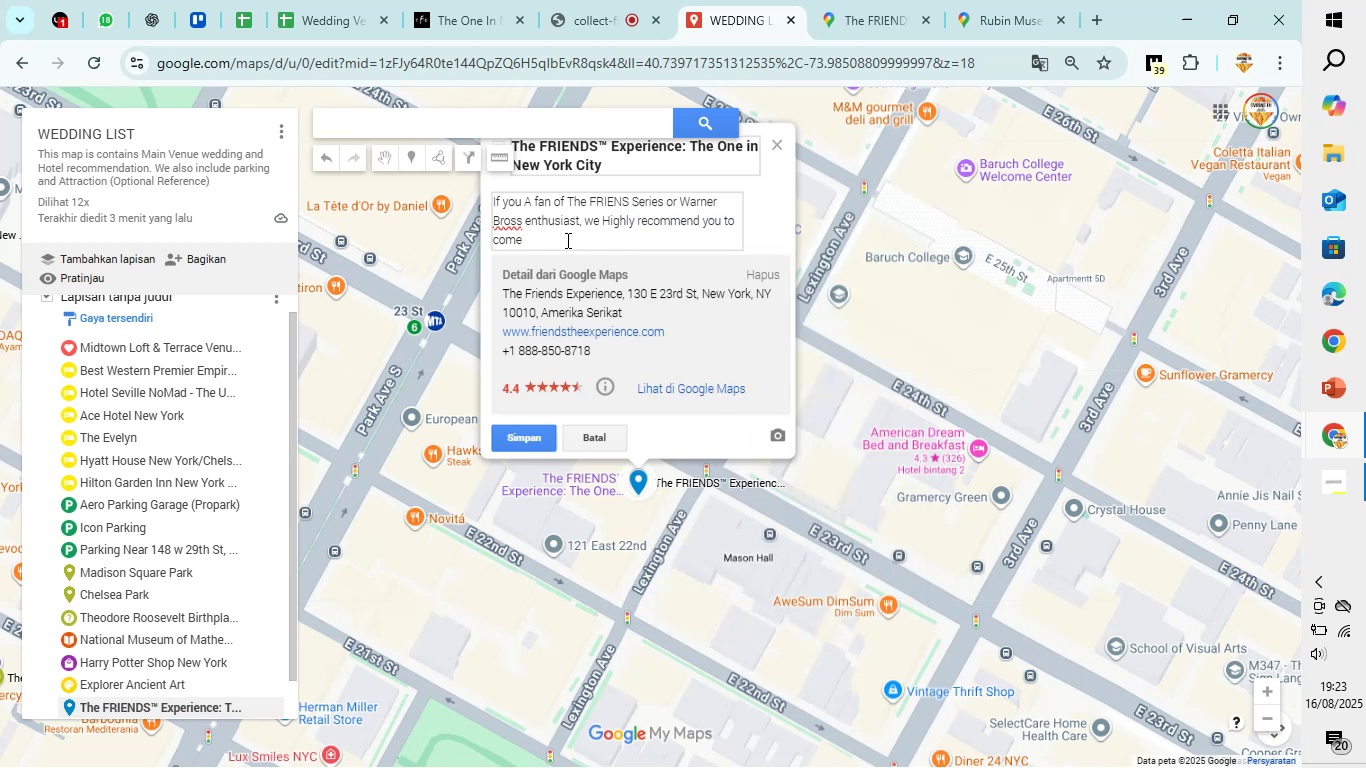 
key(Shift+Enter)
 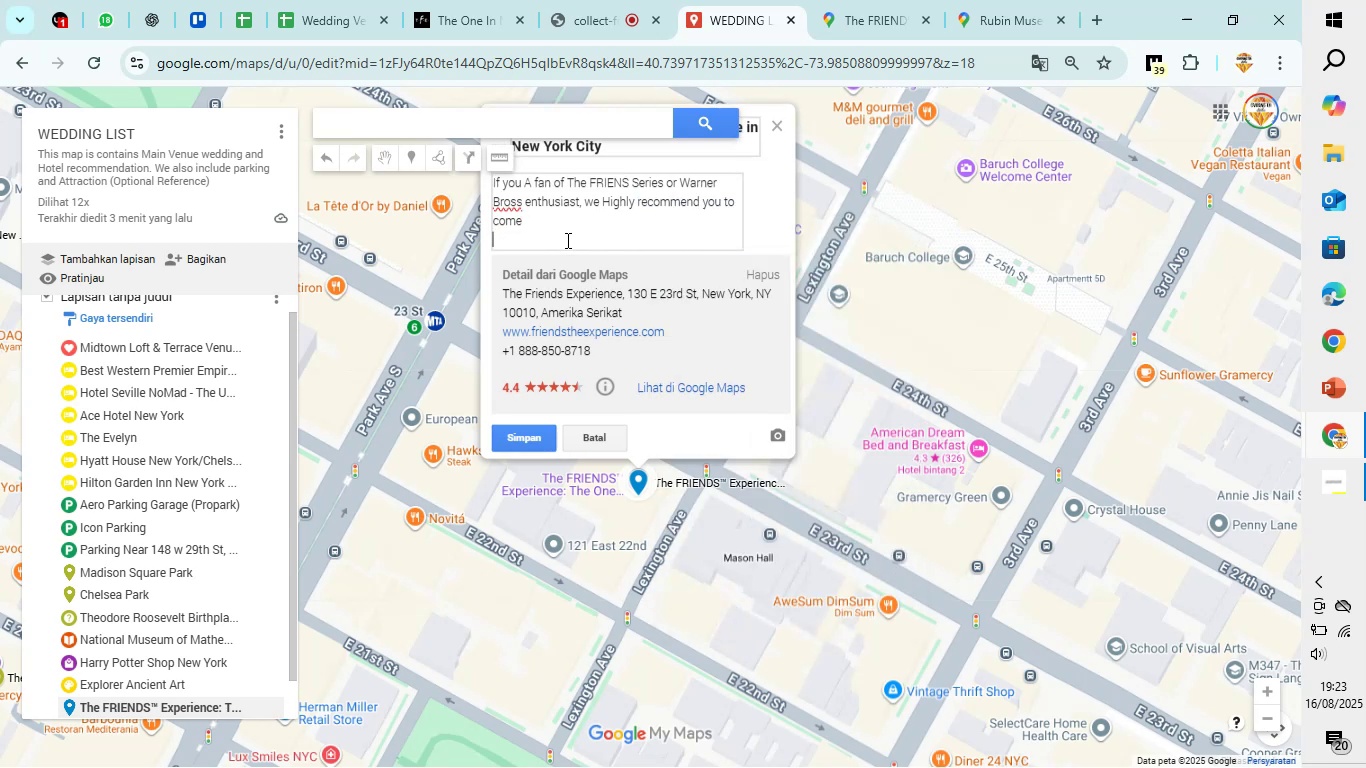 
key(Shift+Enter)
 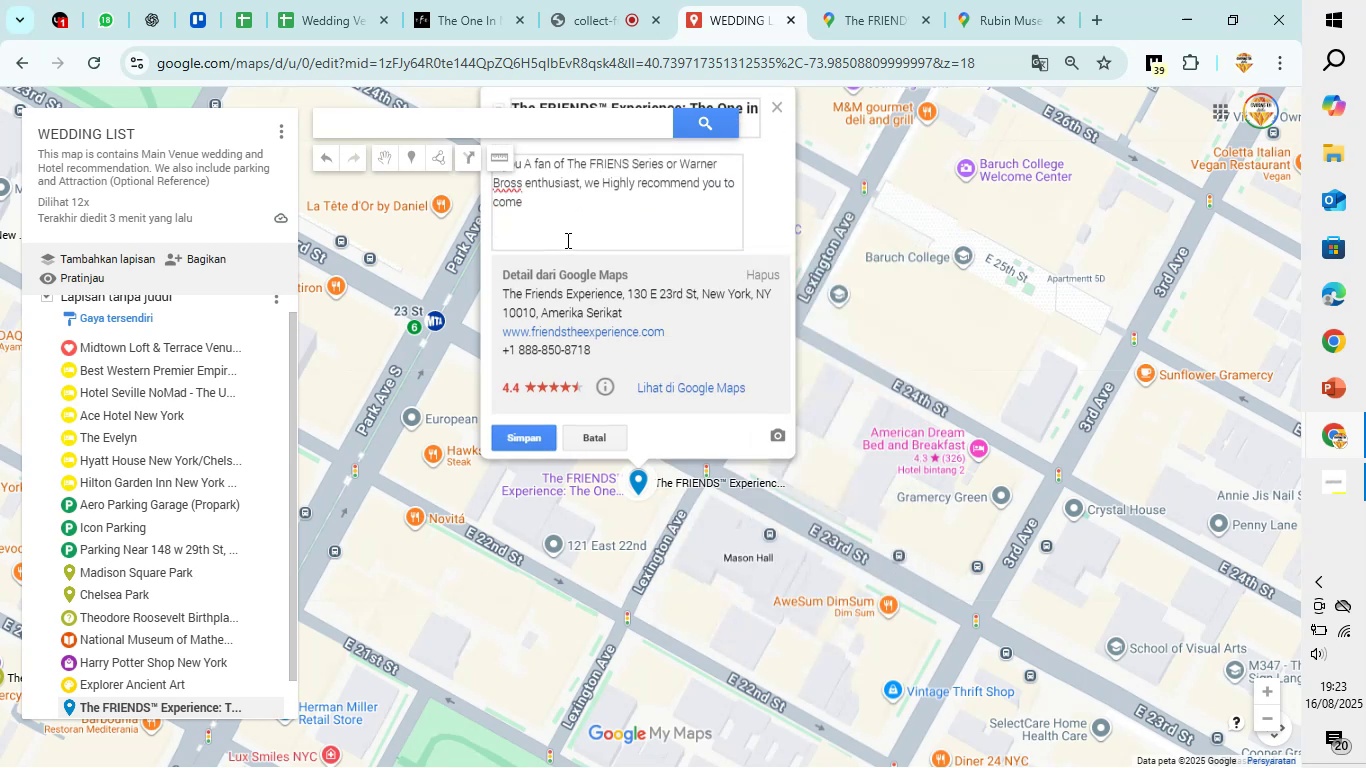 
type(Ticket : $54)
 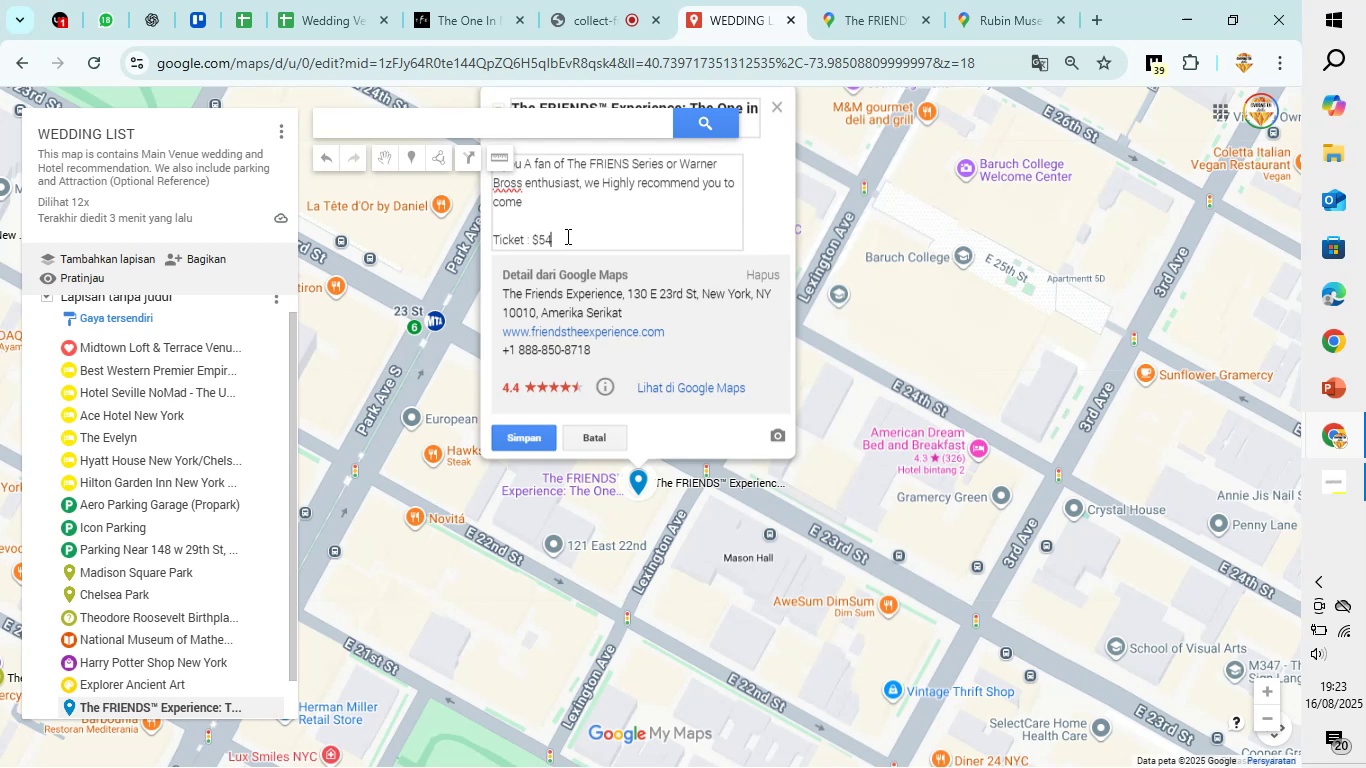 
wait(8.16)
 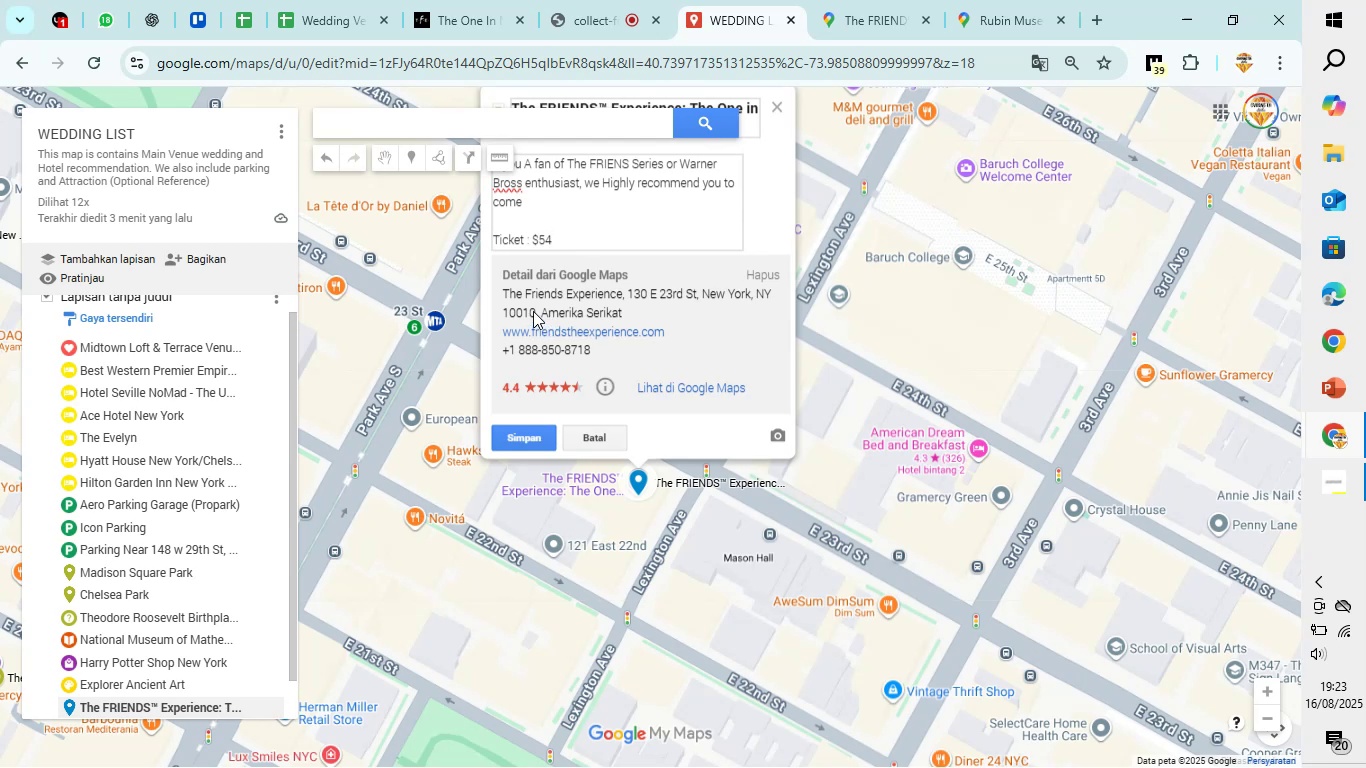 
type( (you can get special dic)
key(Backspace)
type(scount)
key(Backspace)
key(Backspace)
key(Backspace)
key(Backspace)
key(Backspace)
key(Backspace)
key(Backspace)
key(Backspace)
type(voucher on wedding day))
 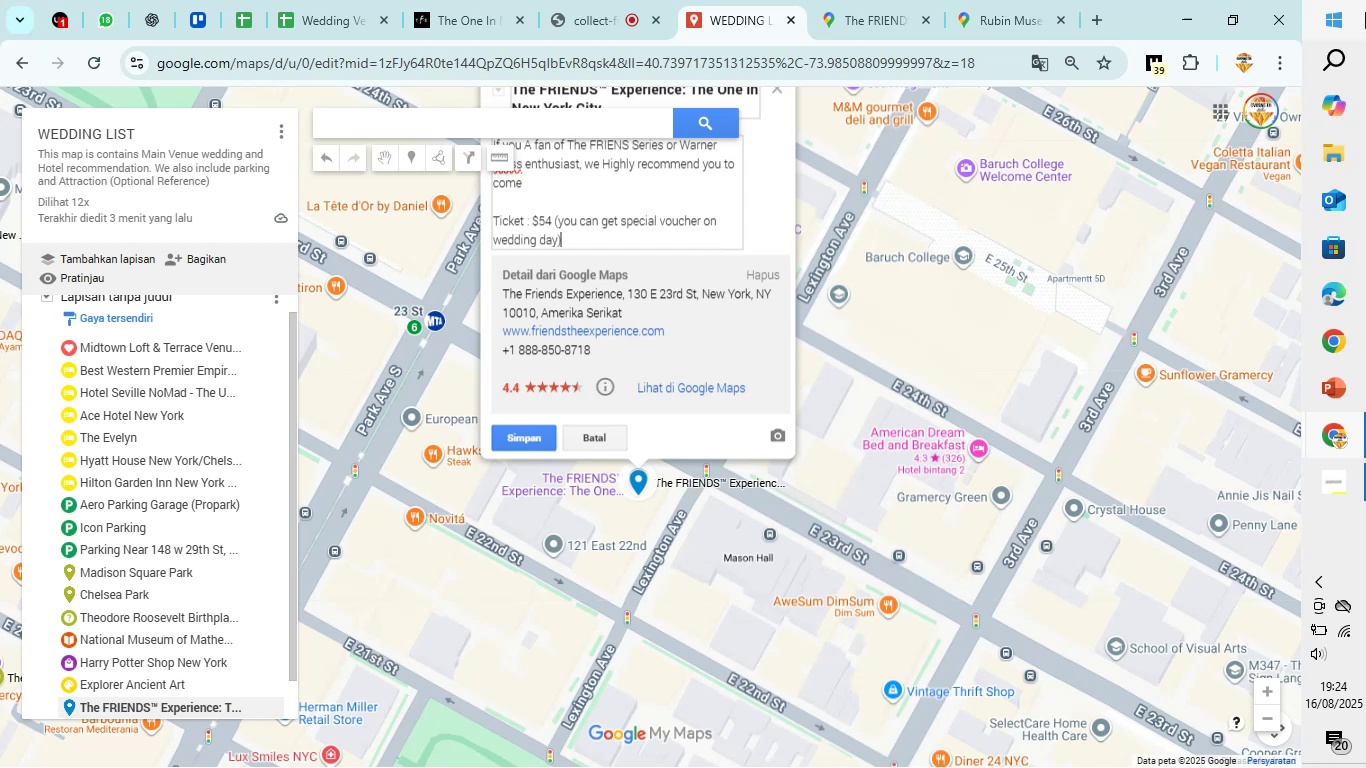 
hold_key(key=ArrowLeft, duration=0.66)
 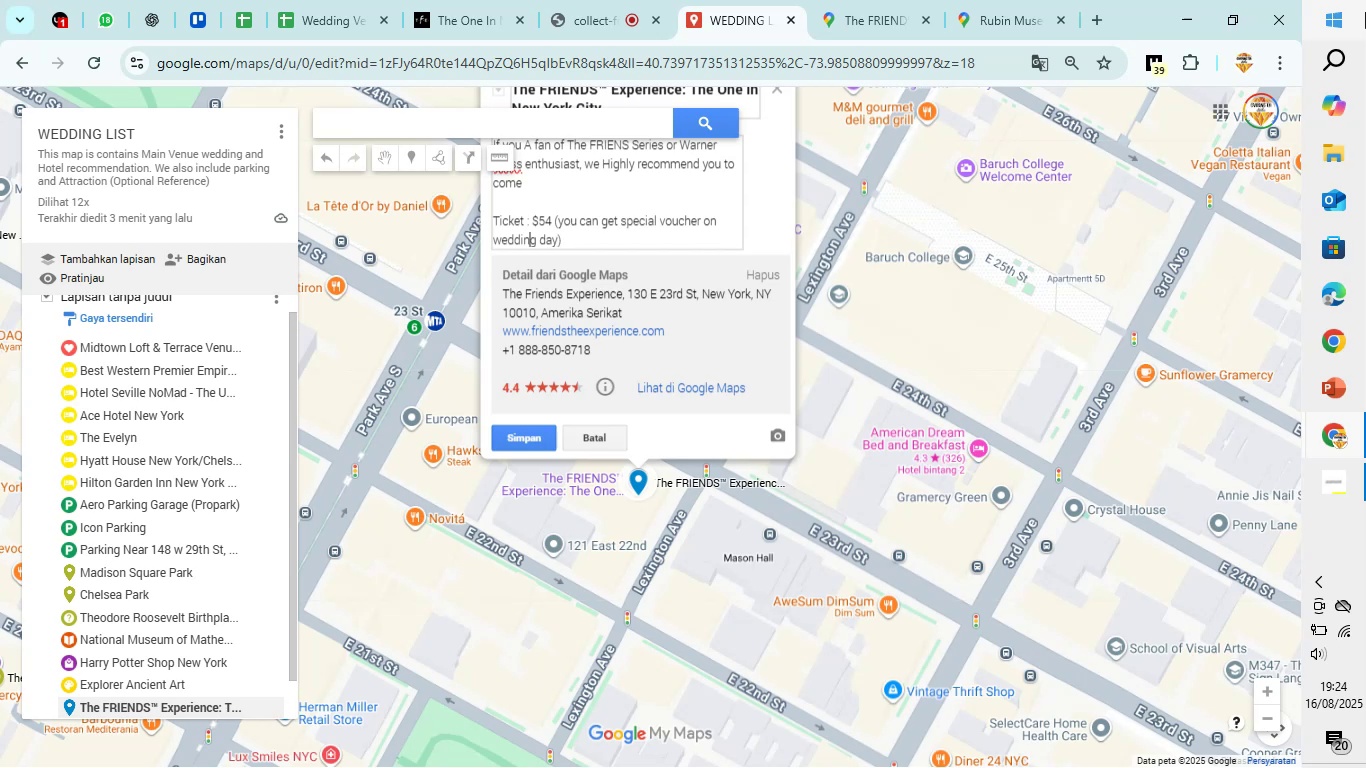 
key(ArrowLeft)
 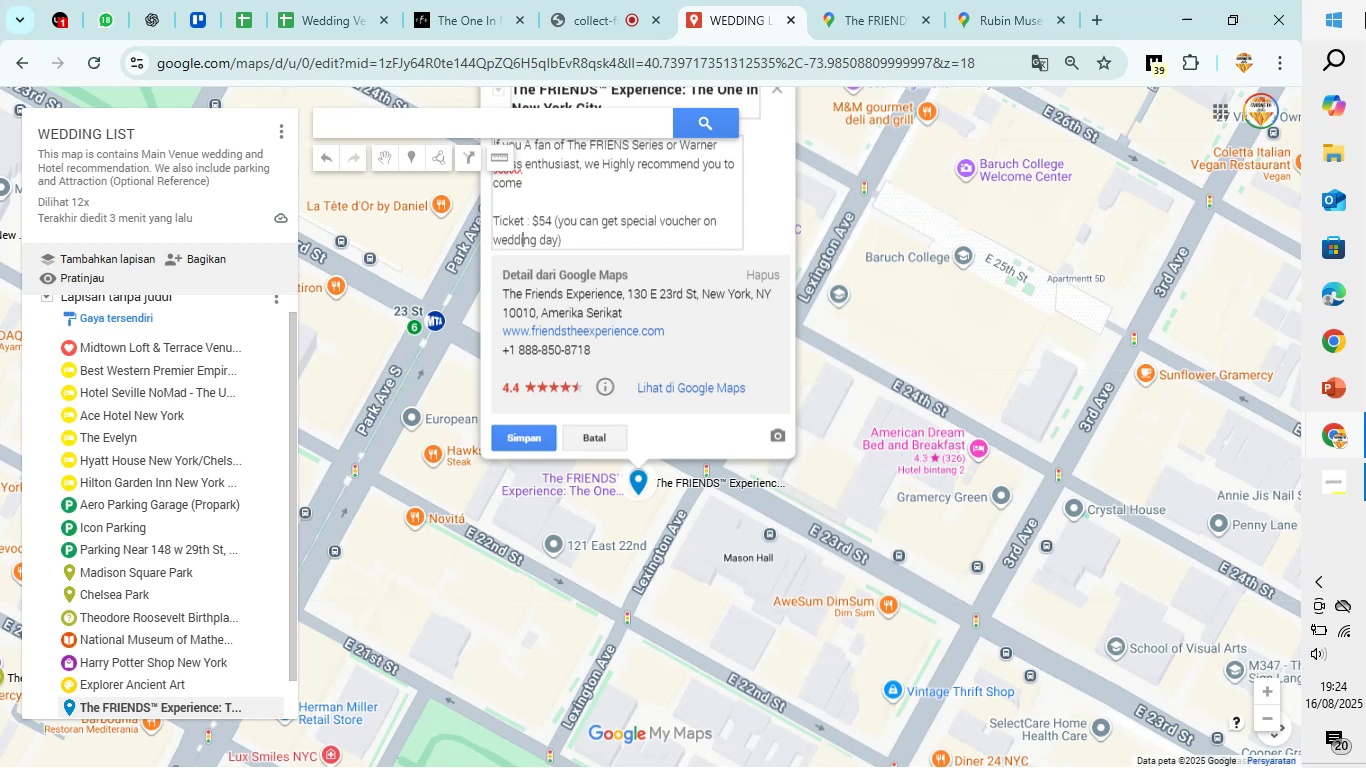 
key(ArrowLeft)
 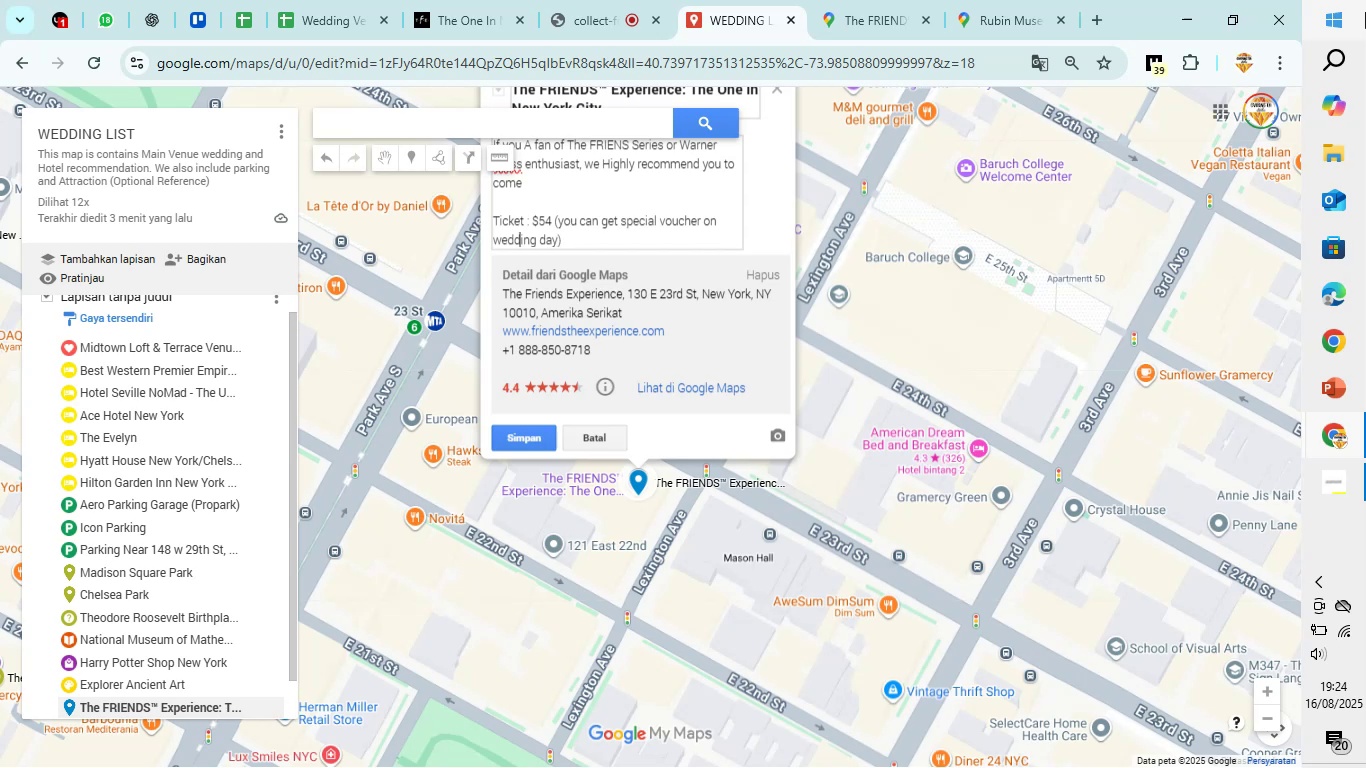 
key(ArrowLeft)
 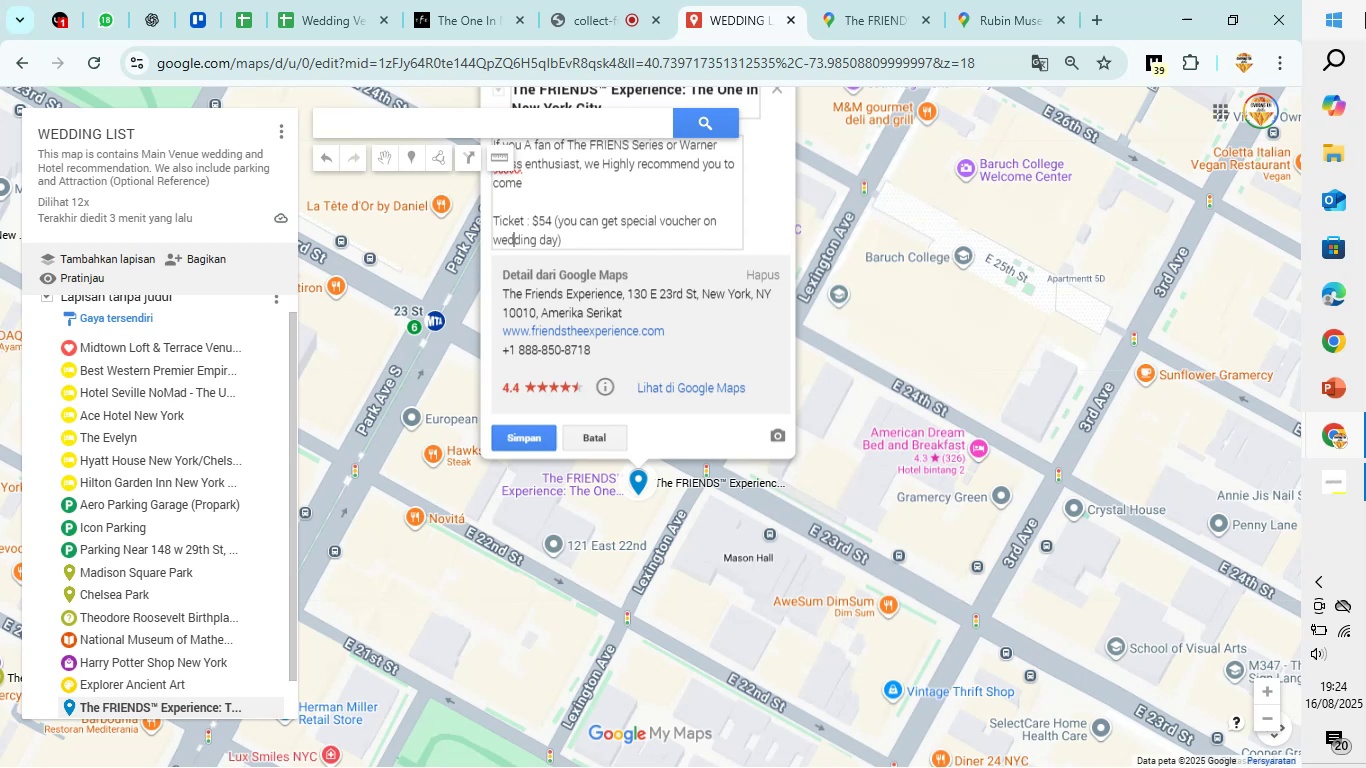 
key(ArrowLeft)
 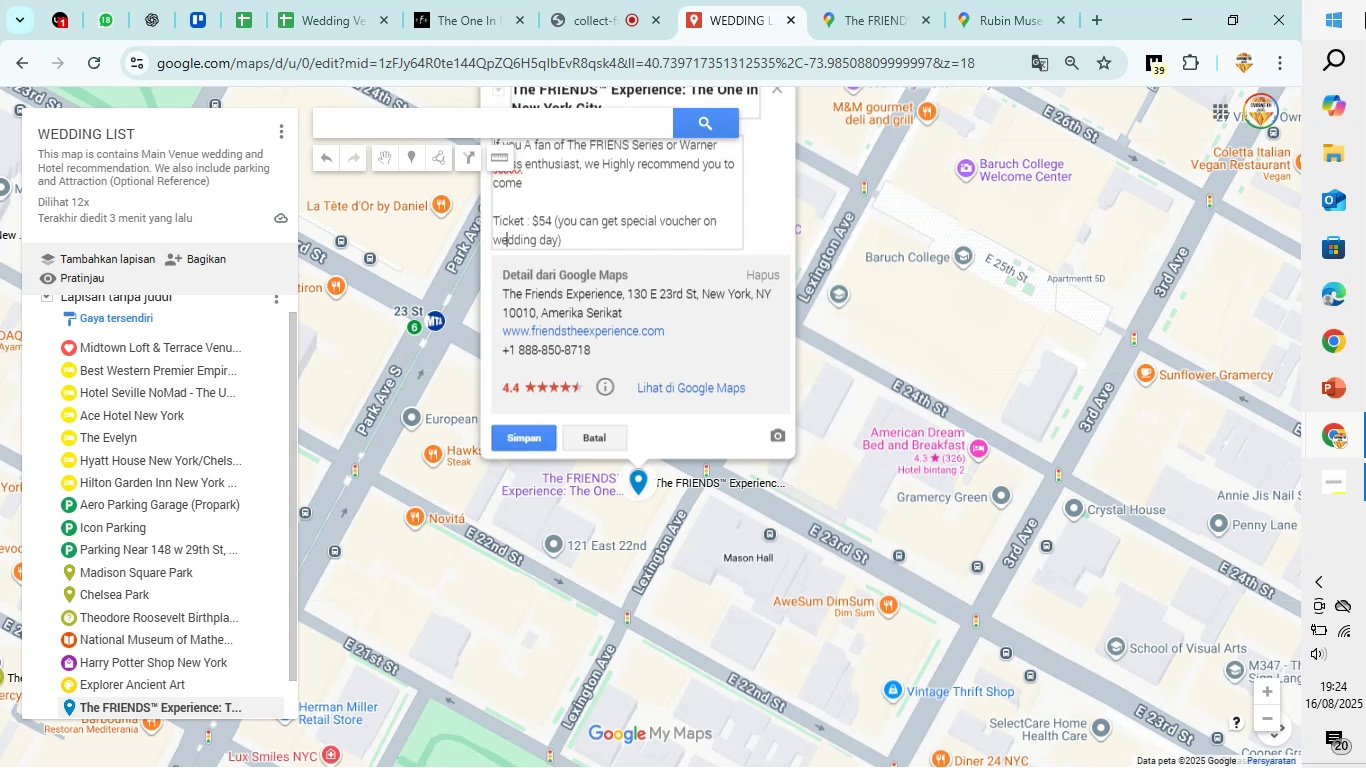 
key(ArrowLeft)
 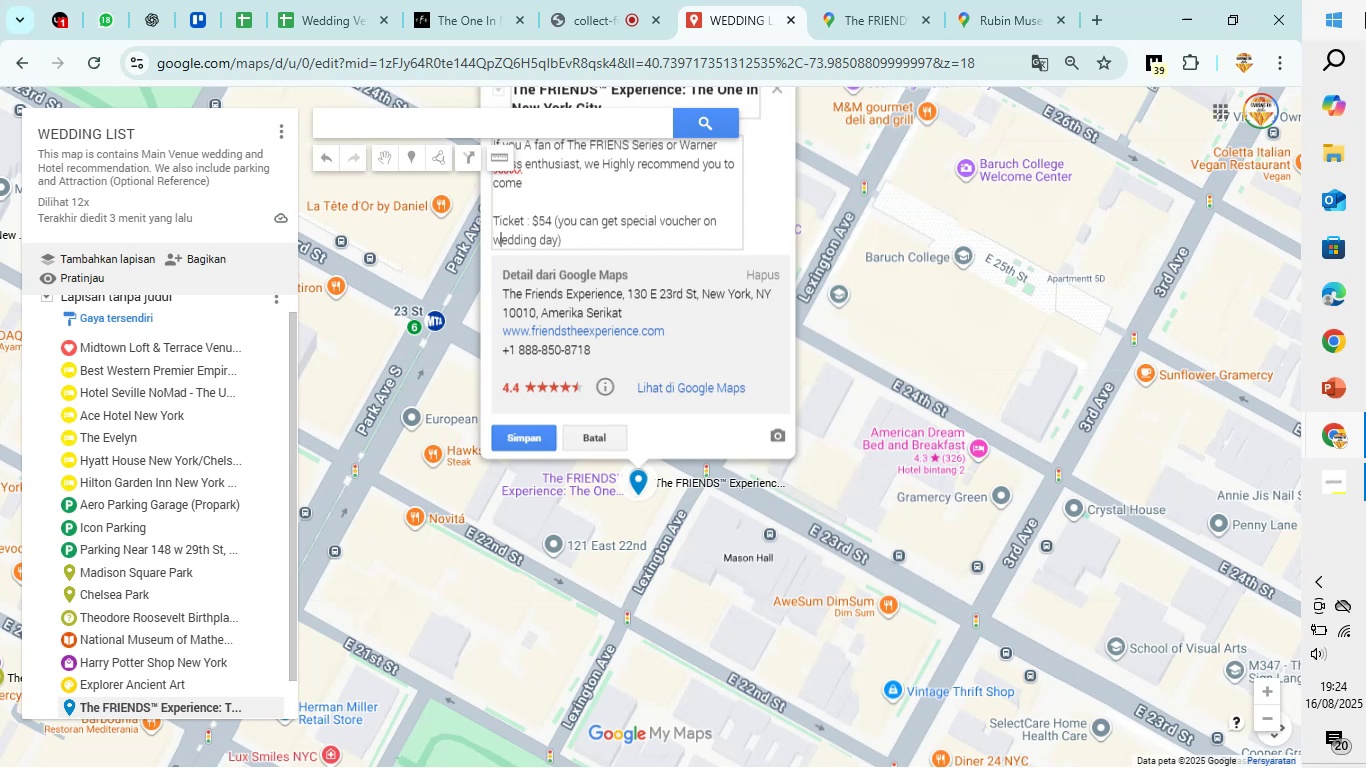 
key(ArrowLeft)
 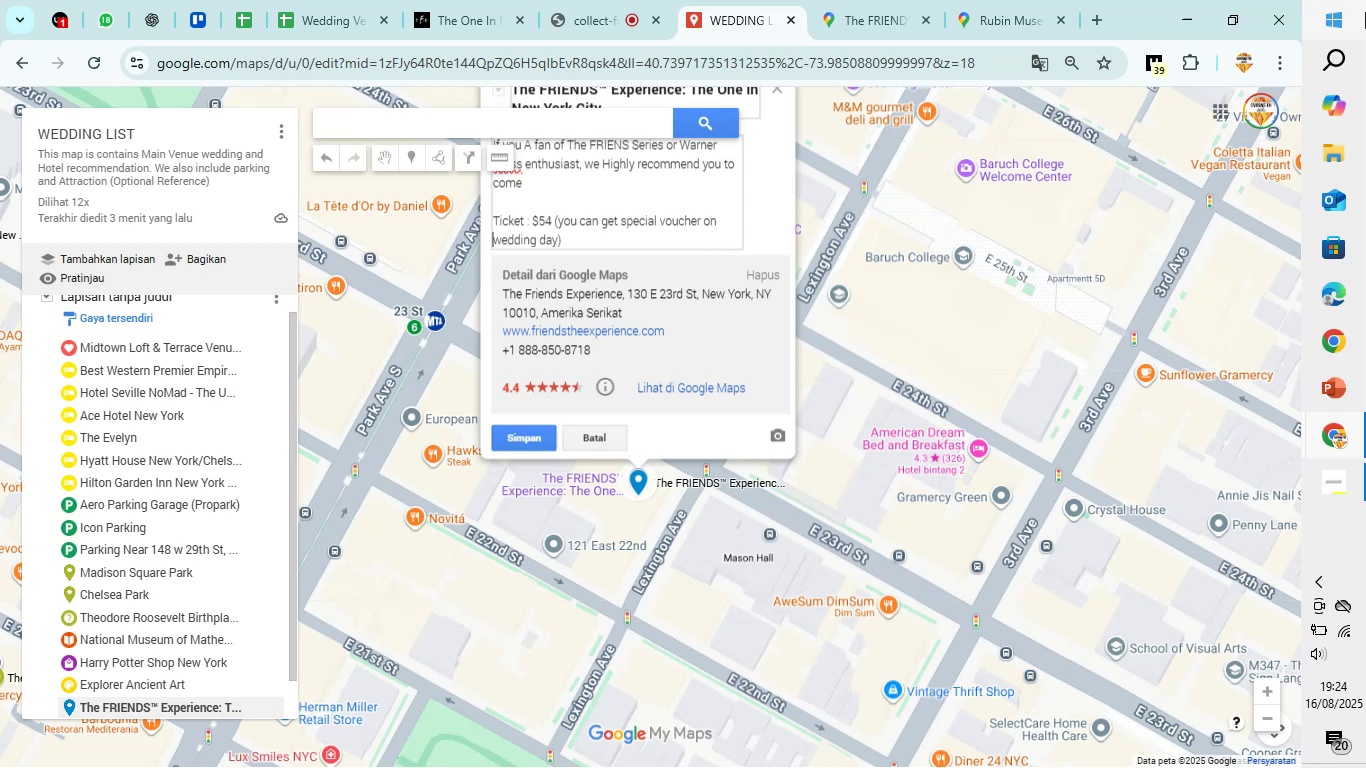 
key(ArrowLeft)
 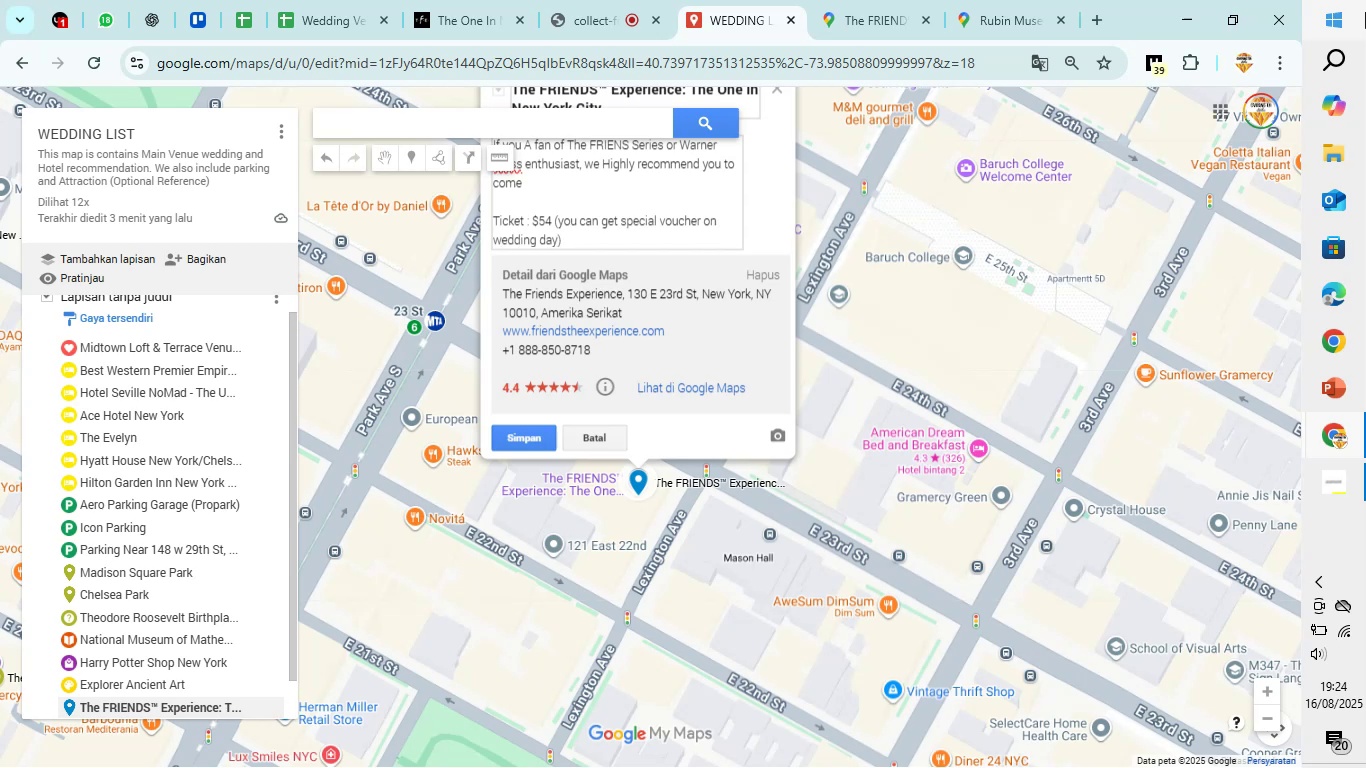 
type( our)
 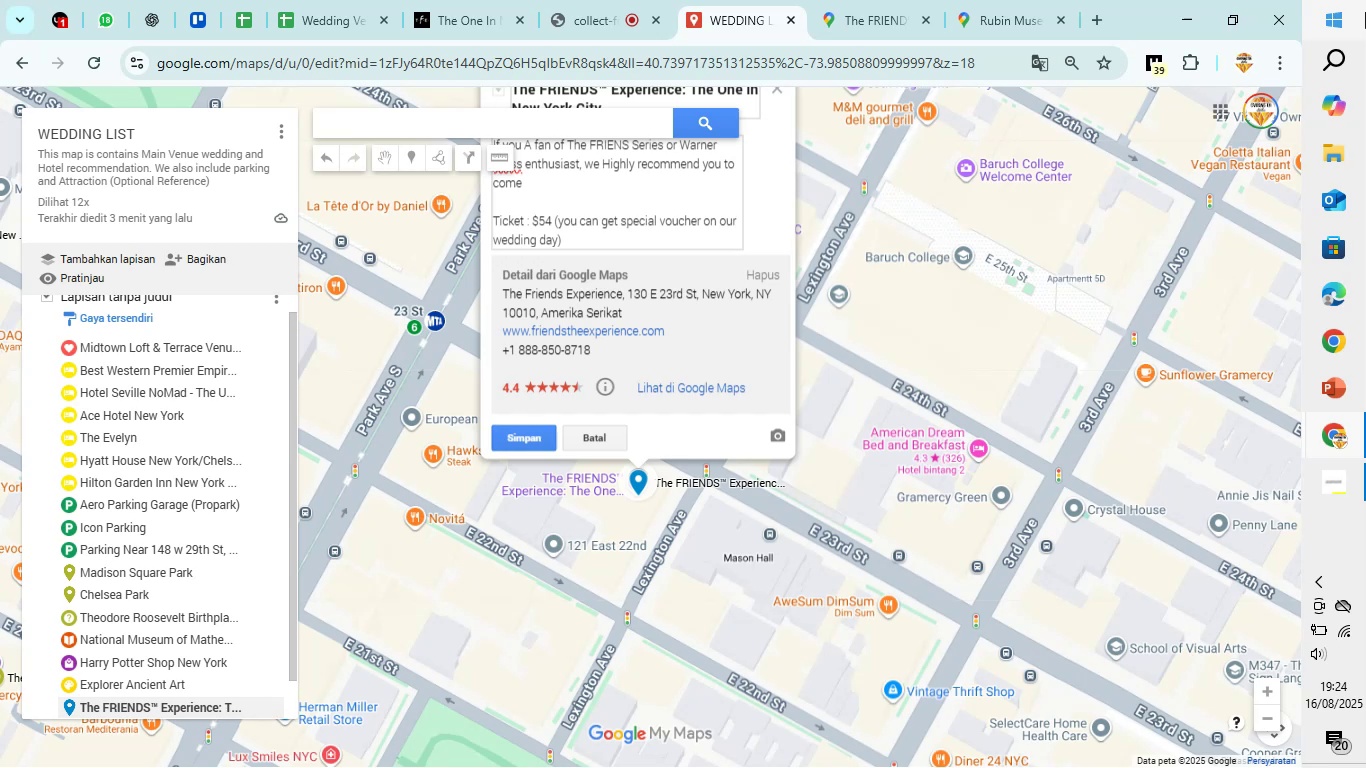 
key(ArrowRight)
 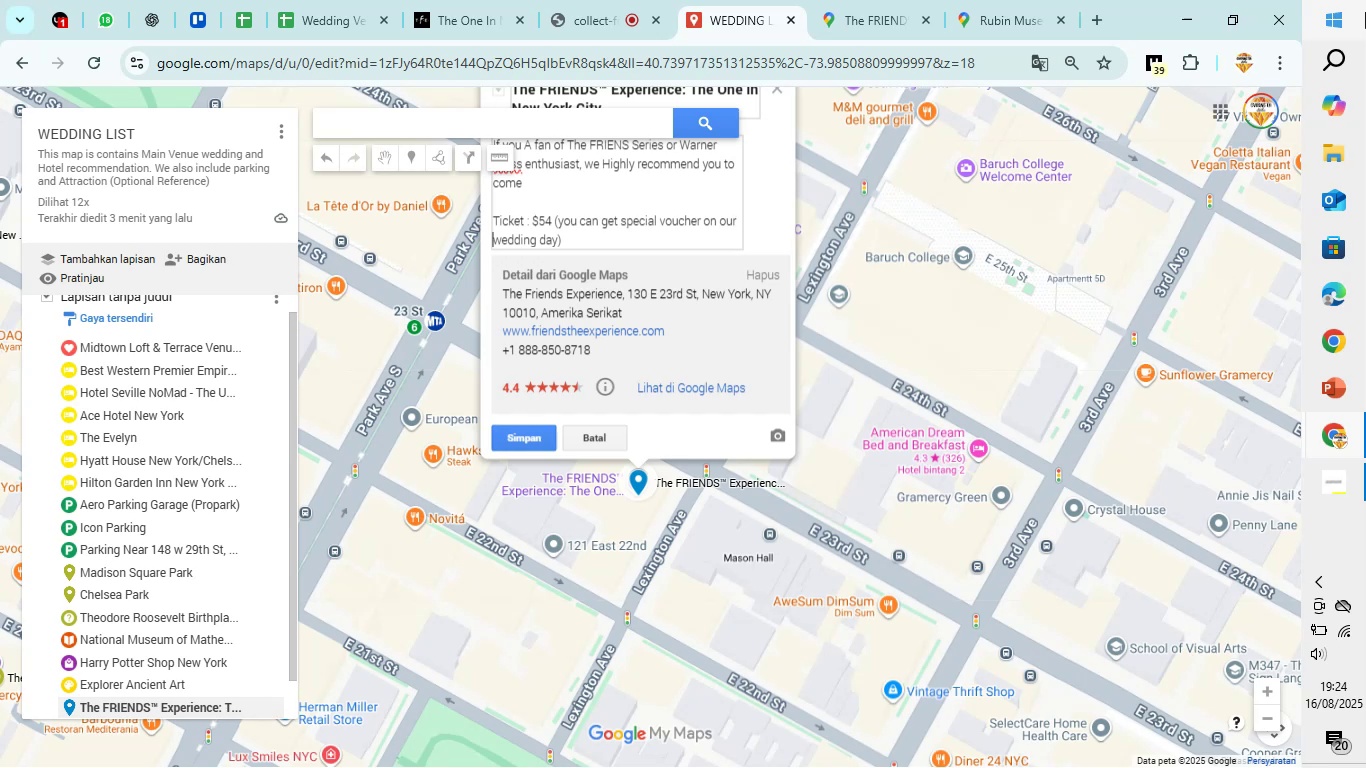 
key(ArrowRight)
 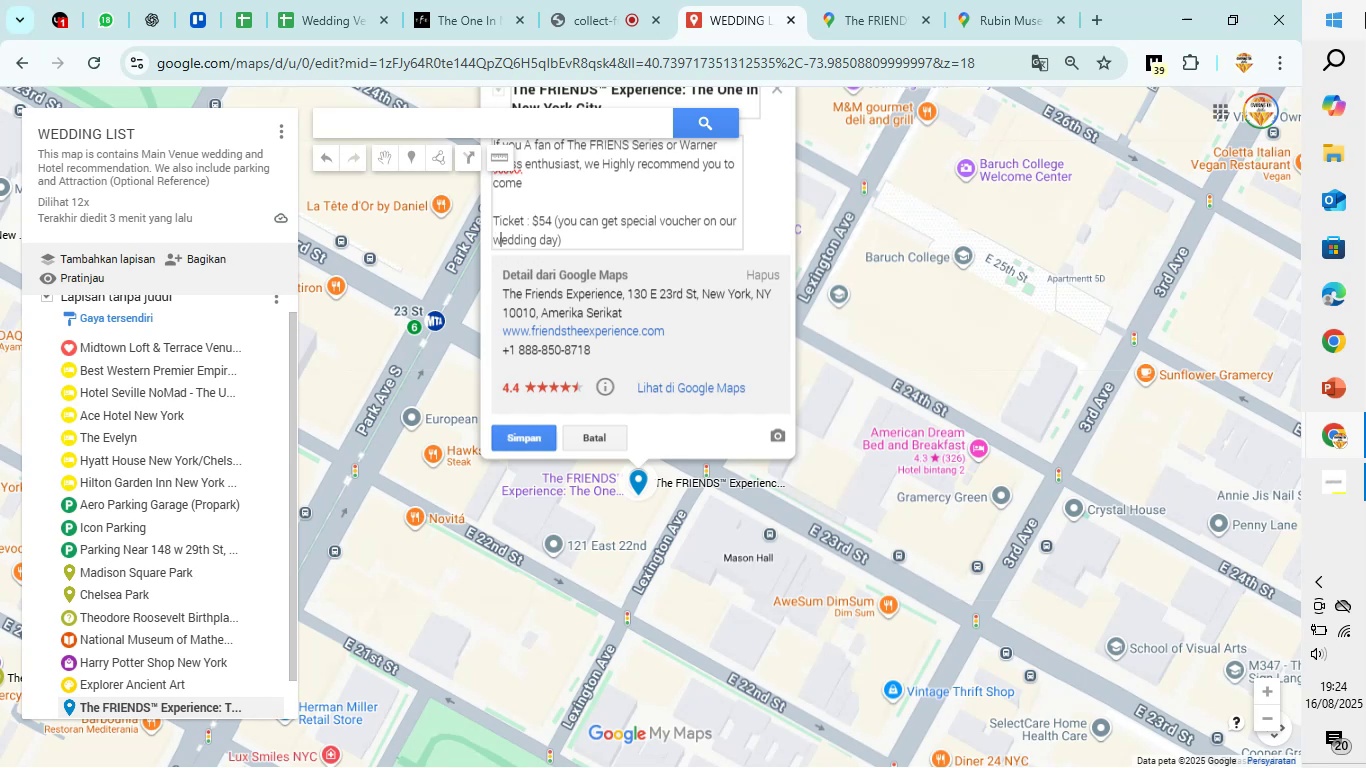 
key(ArrowRight)
 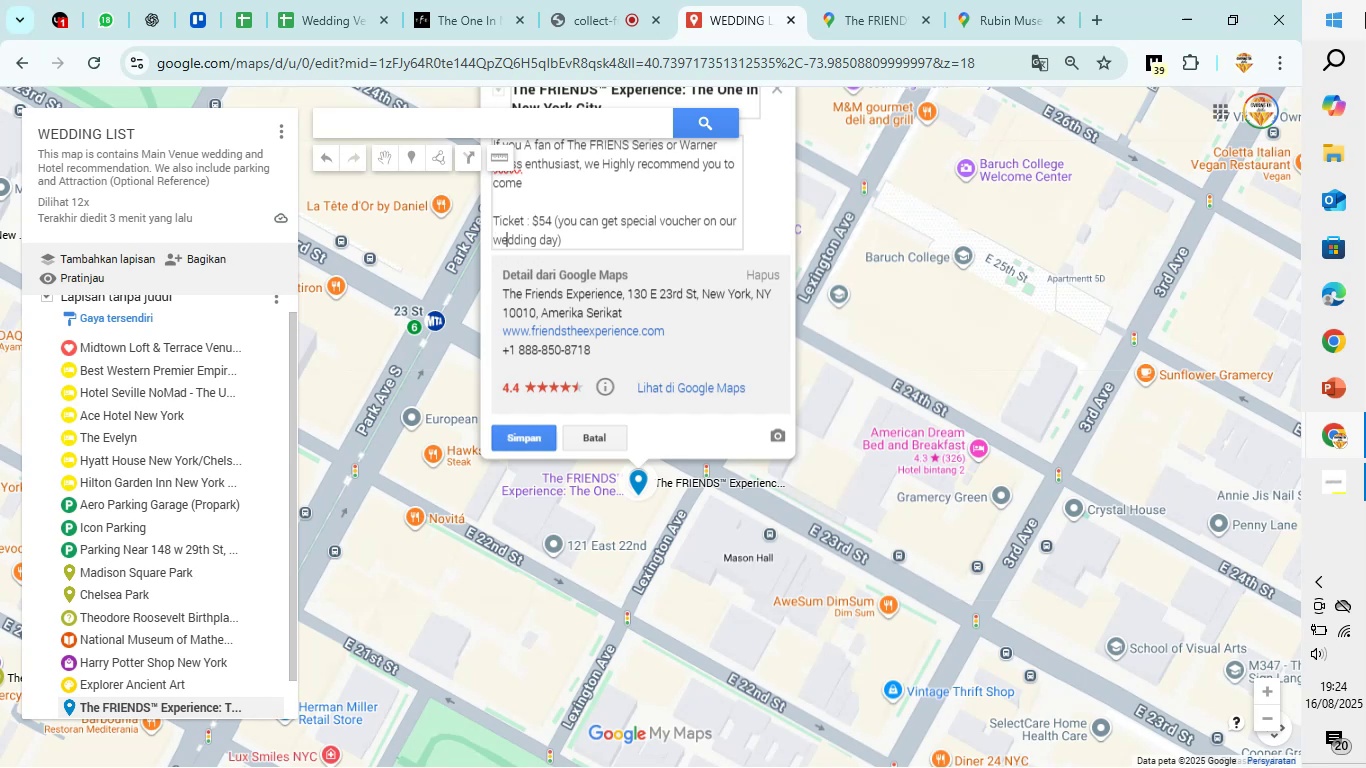 
key(ArrowRight)
 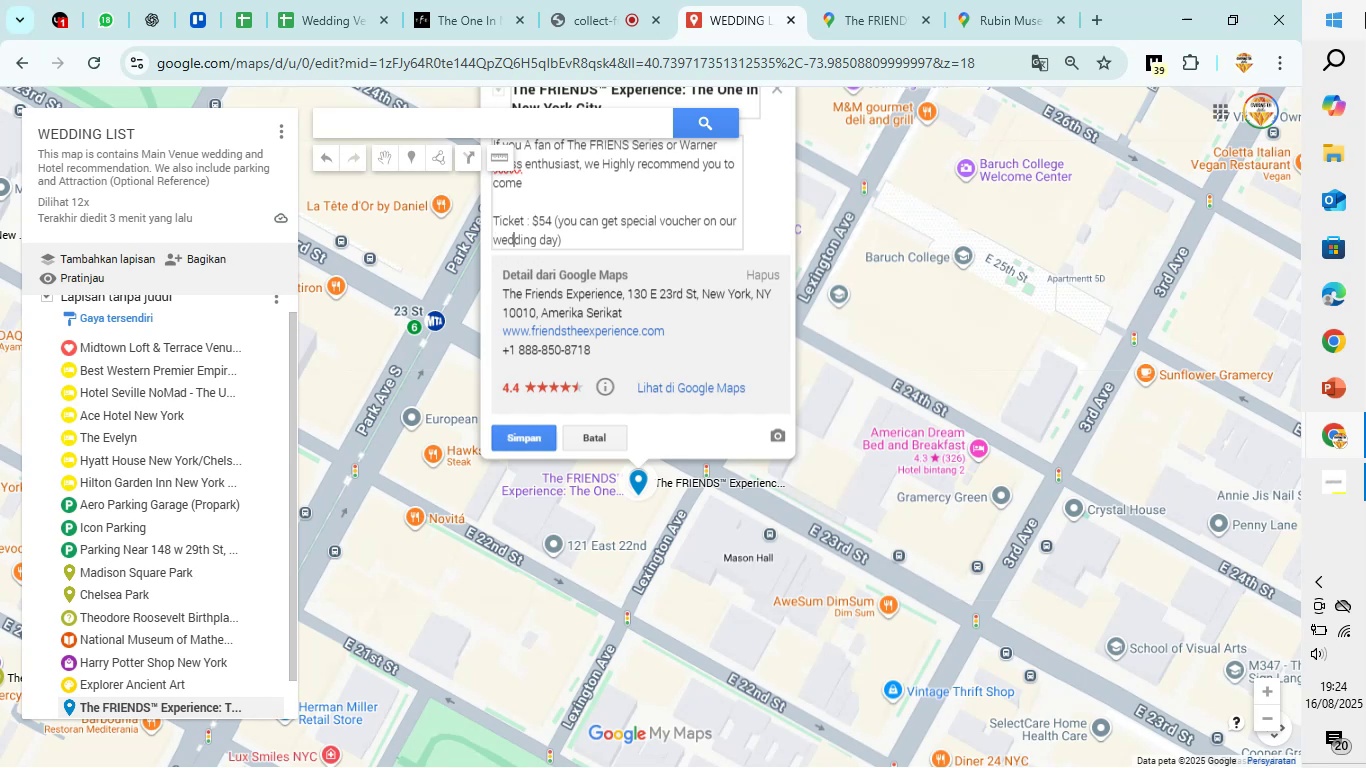 
hold_key(key=ArrowRight, duration=0.34)
 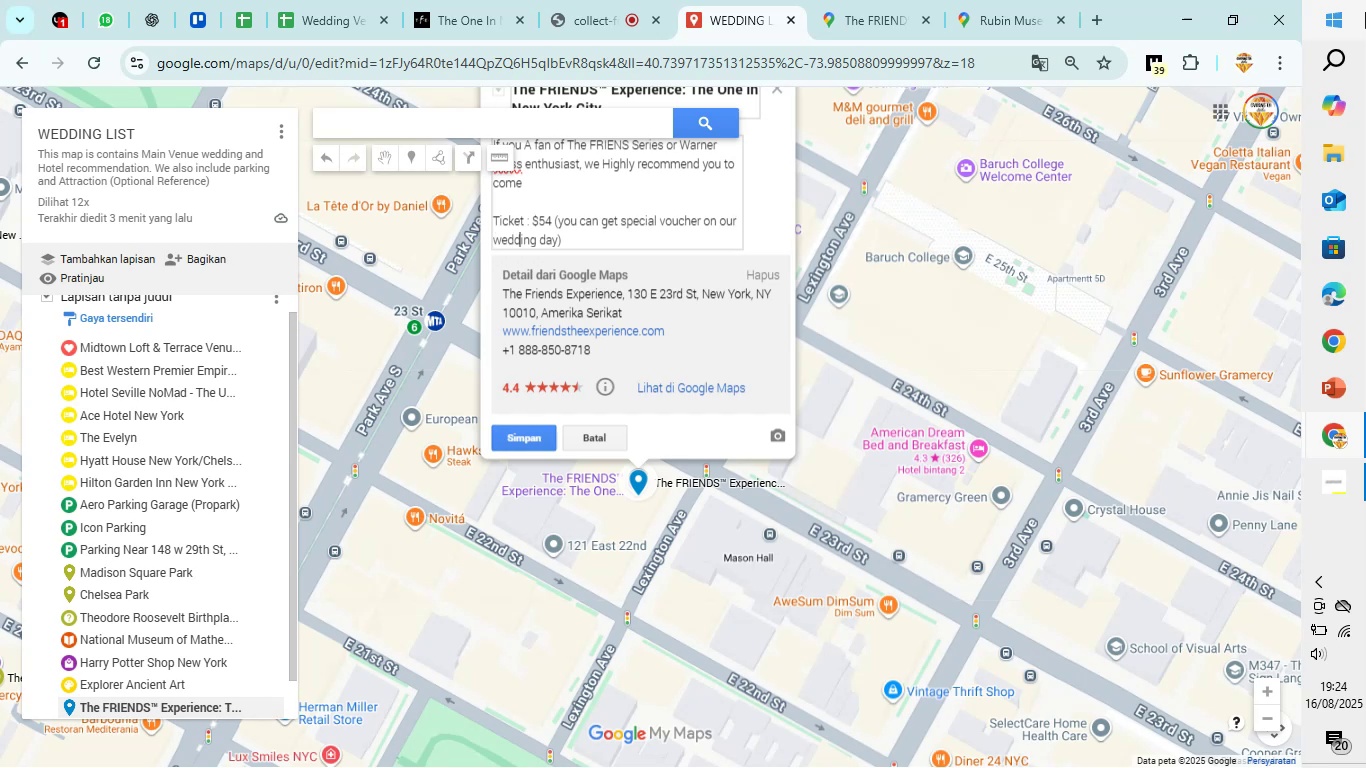 
key(ArrowRight)
 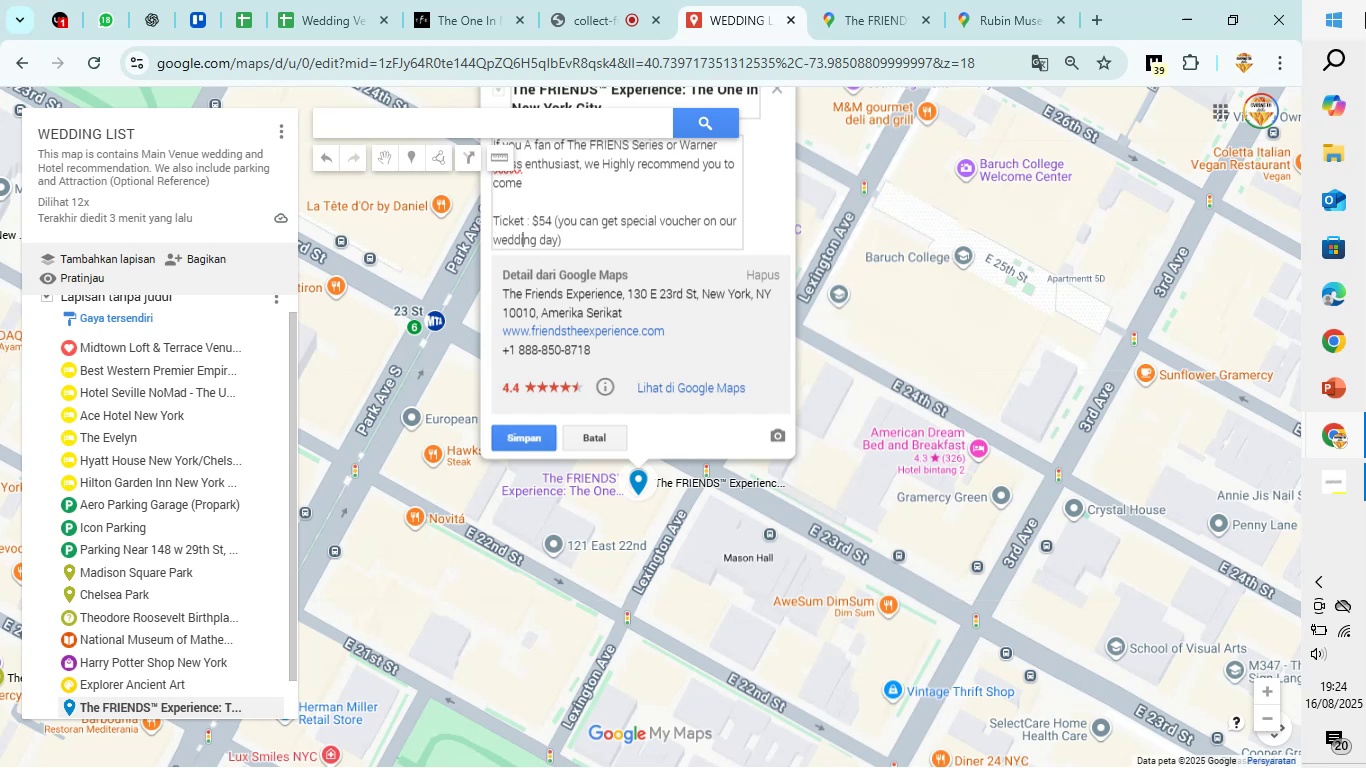 
key(ArrowRight)
 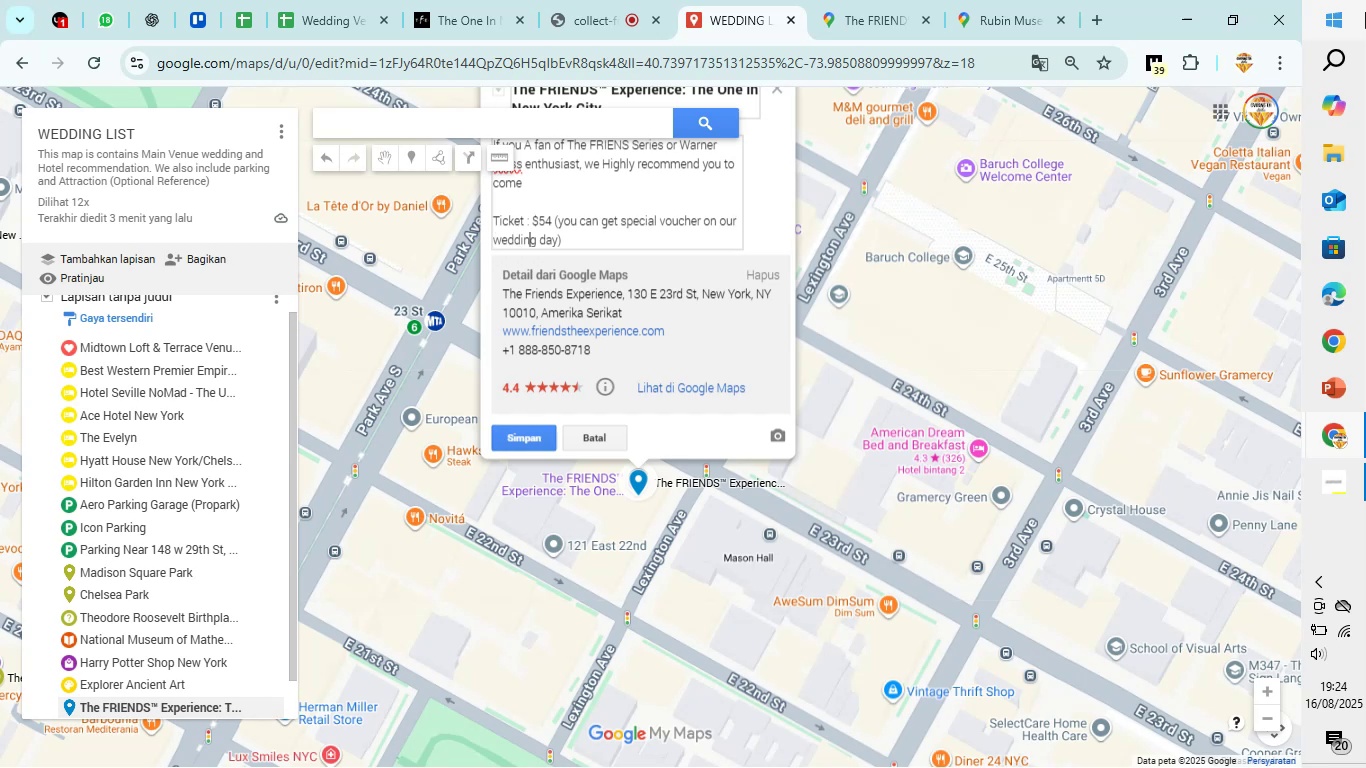 
key(ArrowRight)
 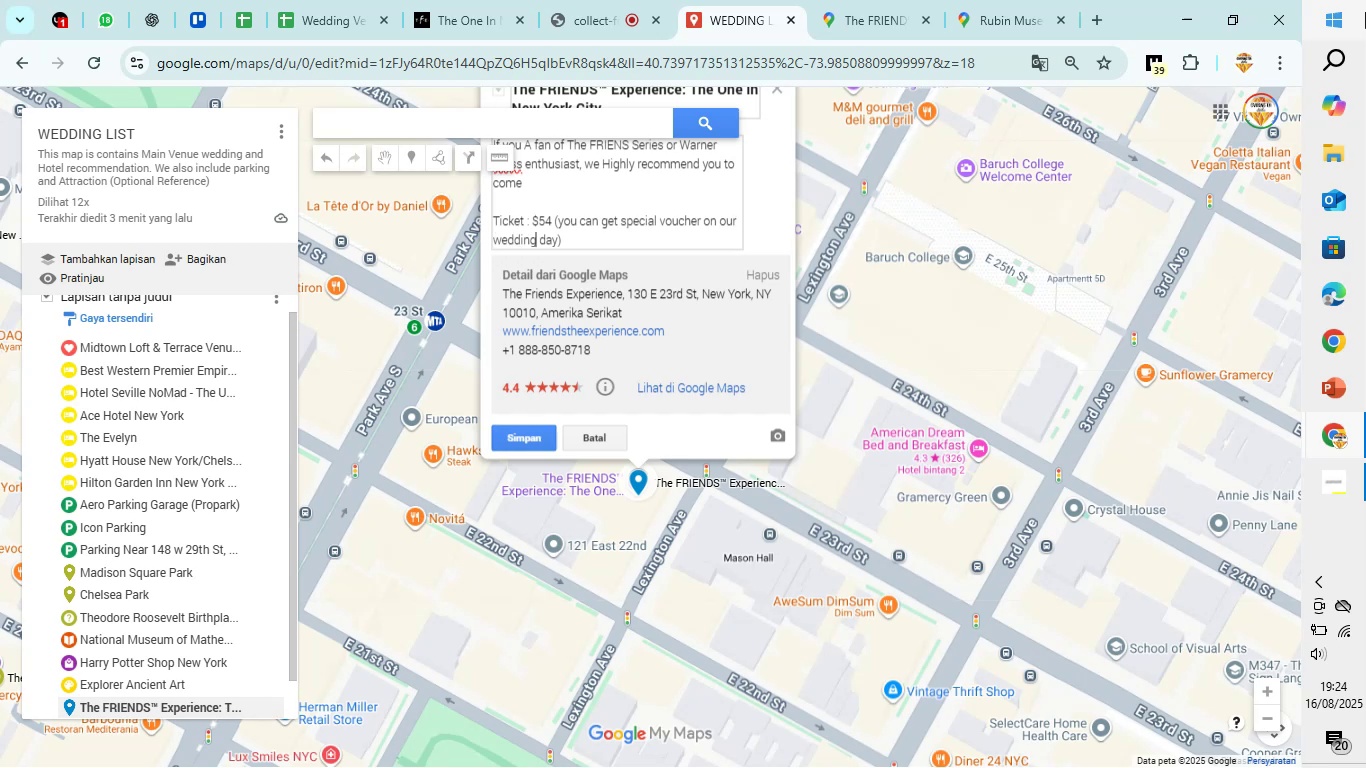 
key(ArrowRight)
 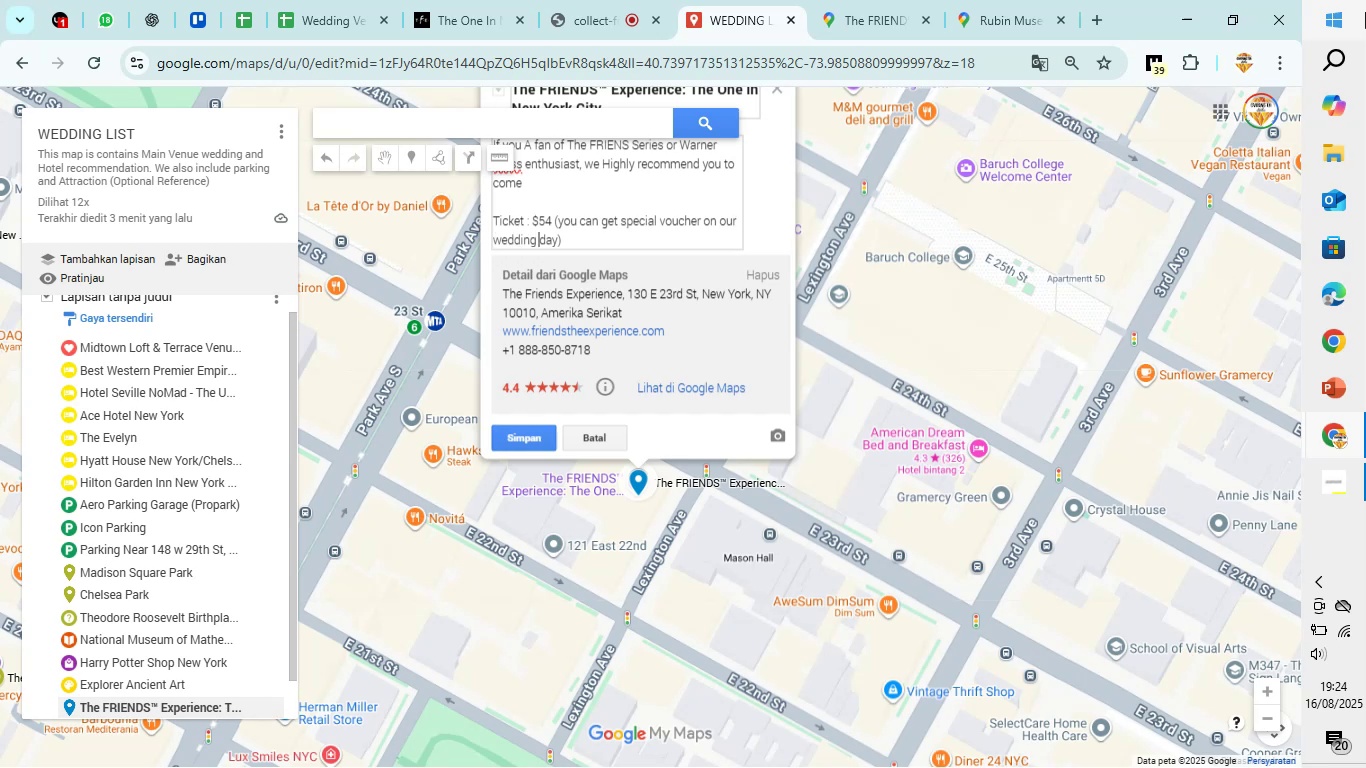 
key(ArrowRight)
 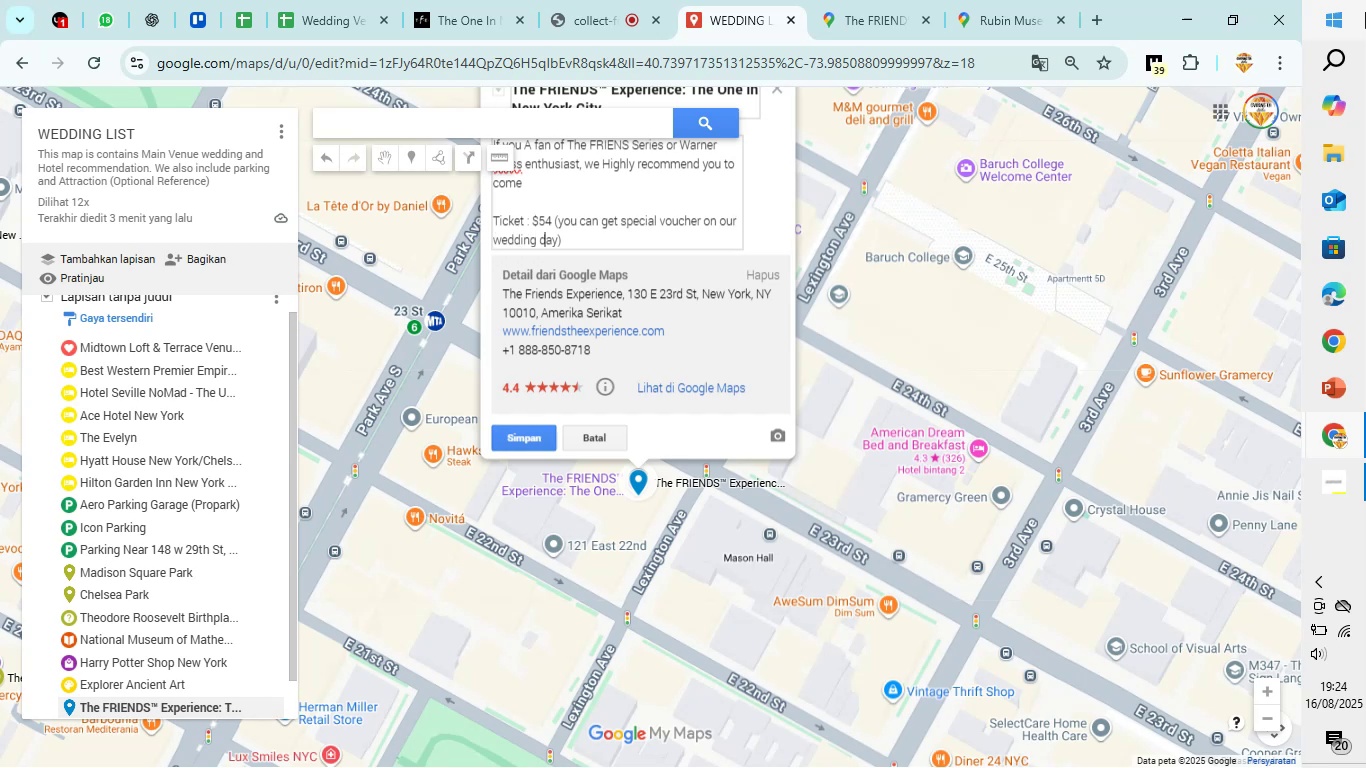 
key(ArrowRight)
 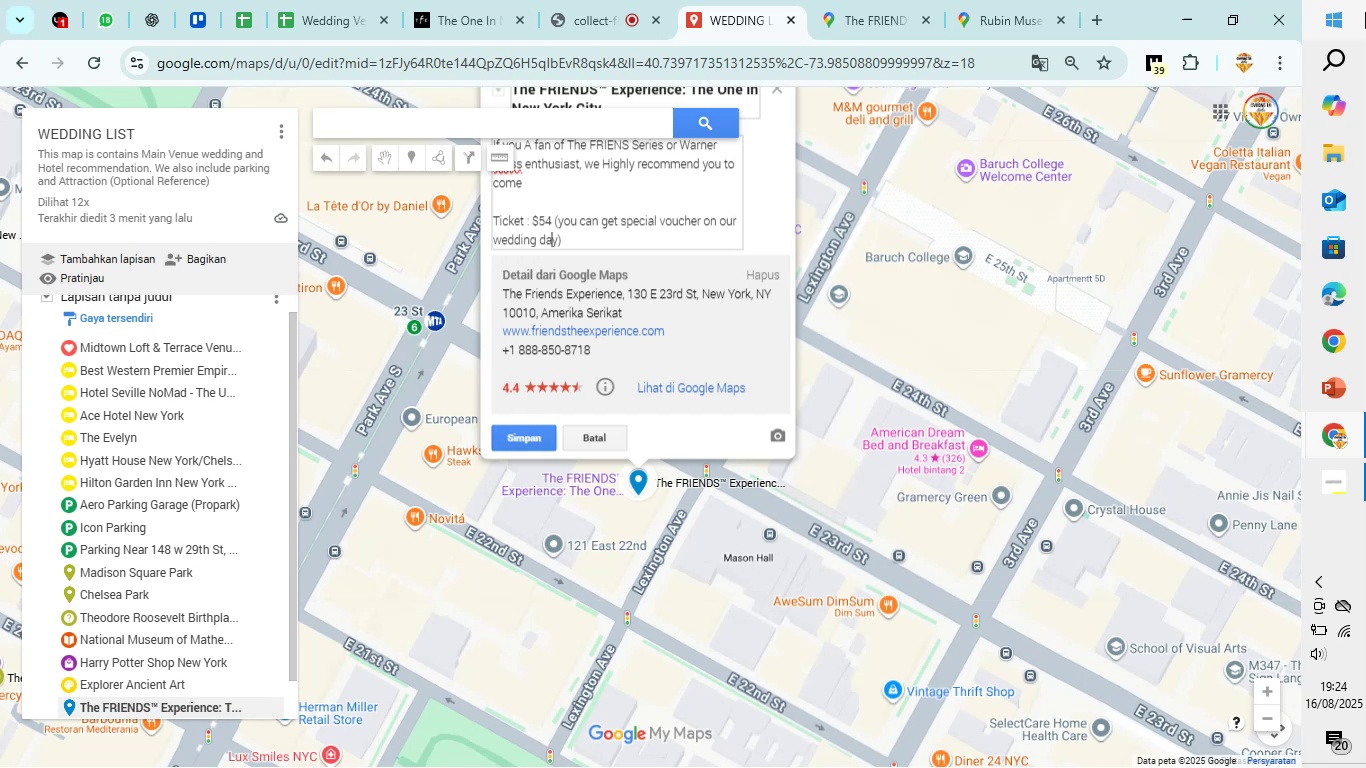 
key(ArrowRight)
 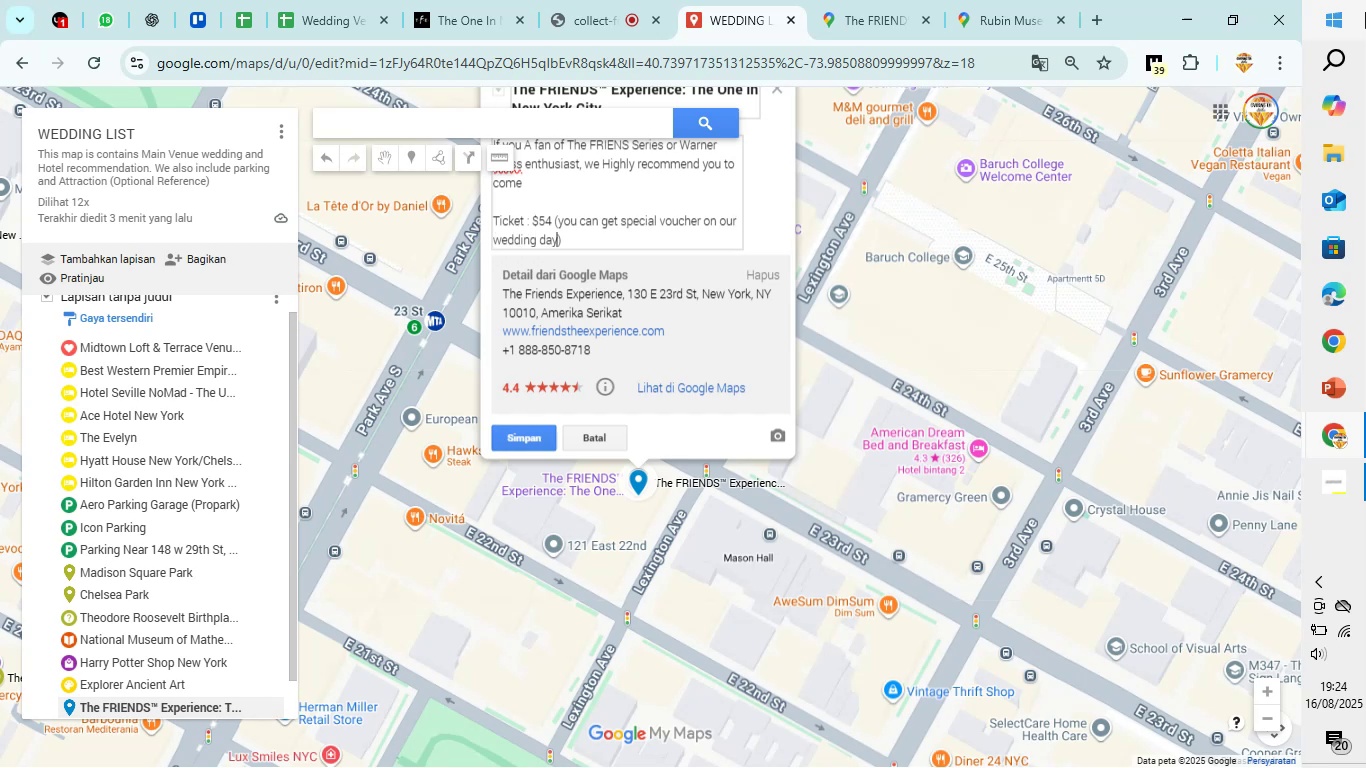 
type( event)
 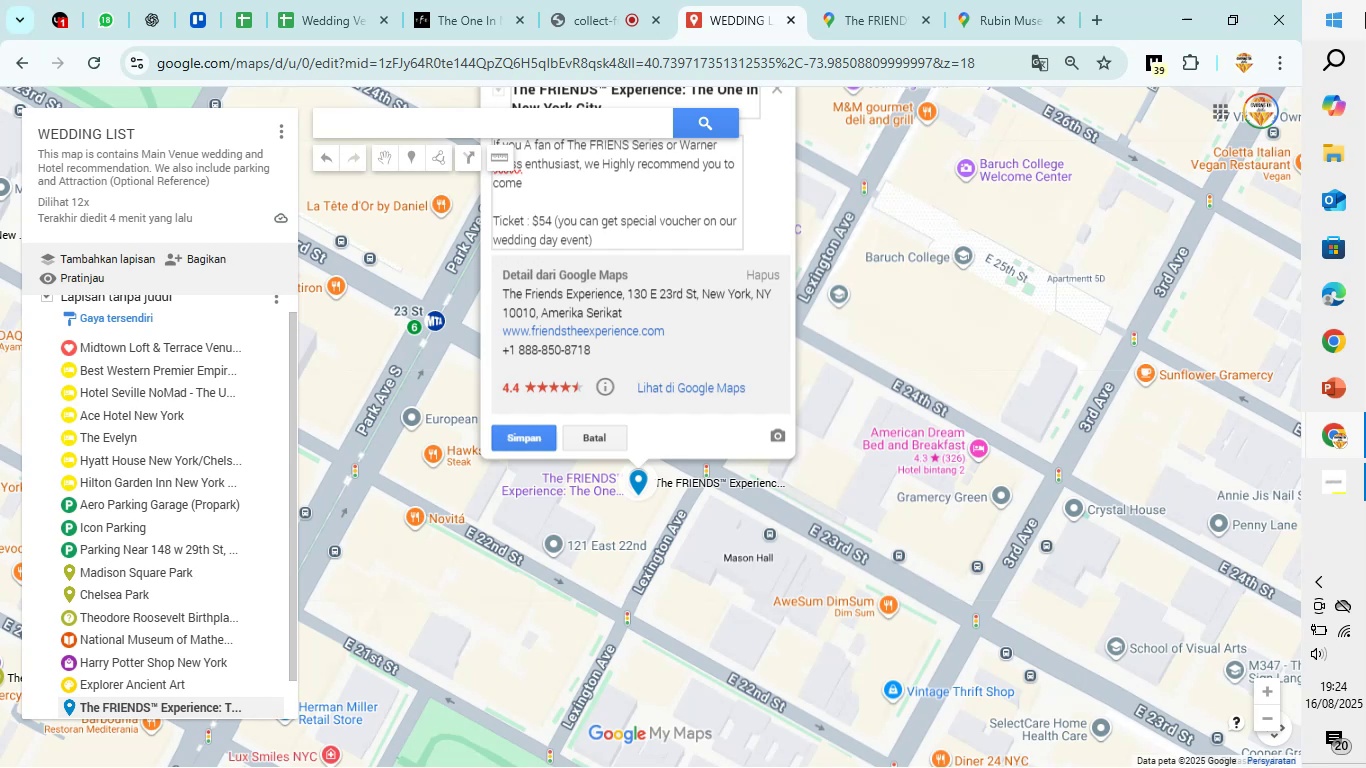 
wait(5.58)
 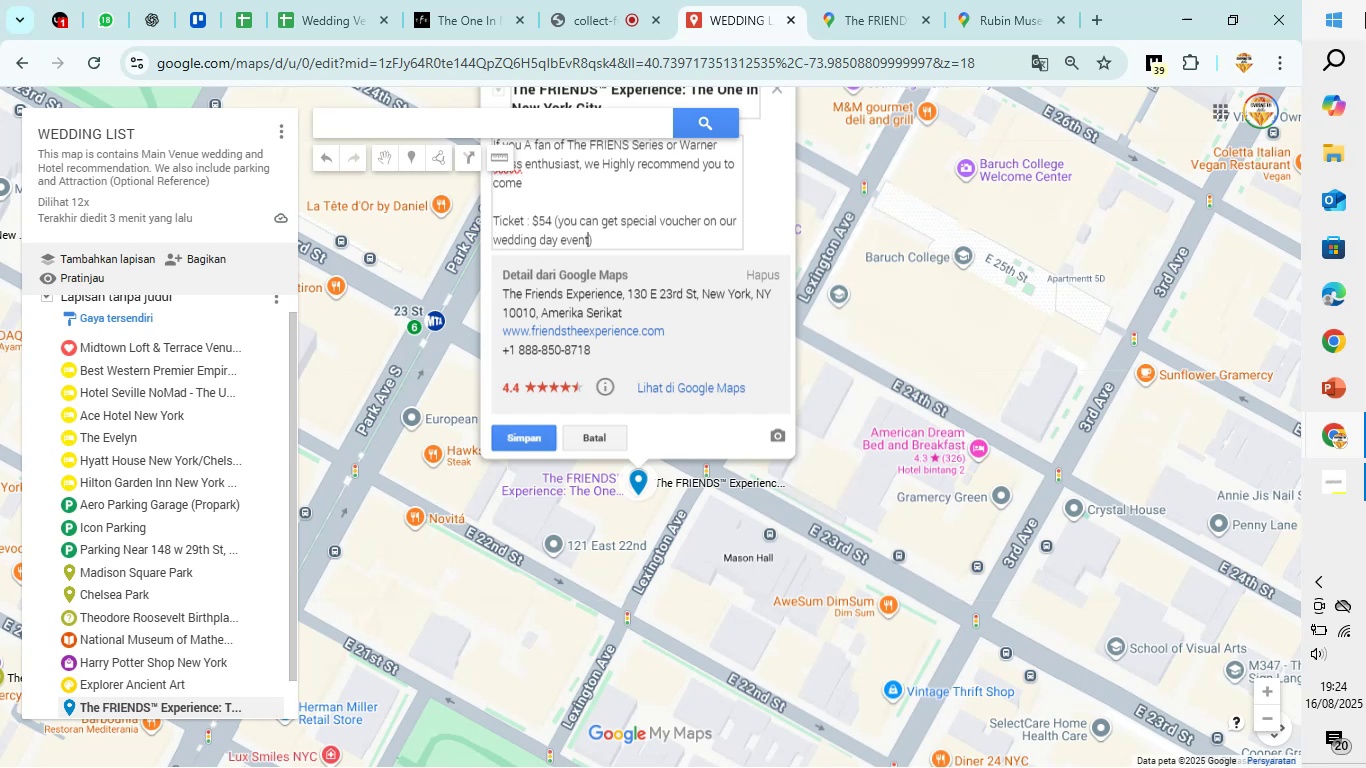 
key(Enter)
 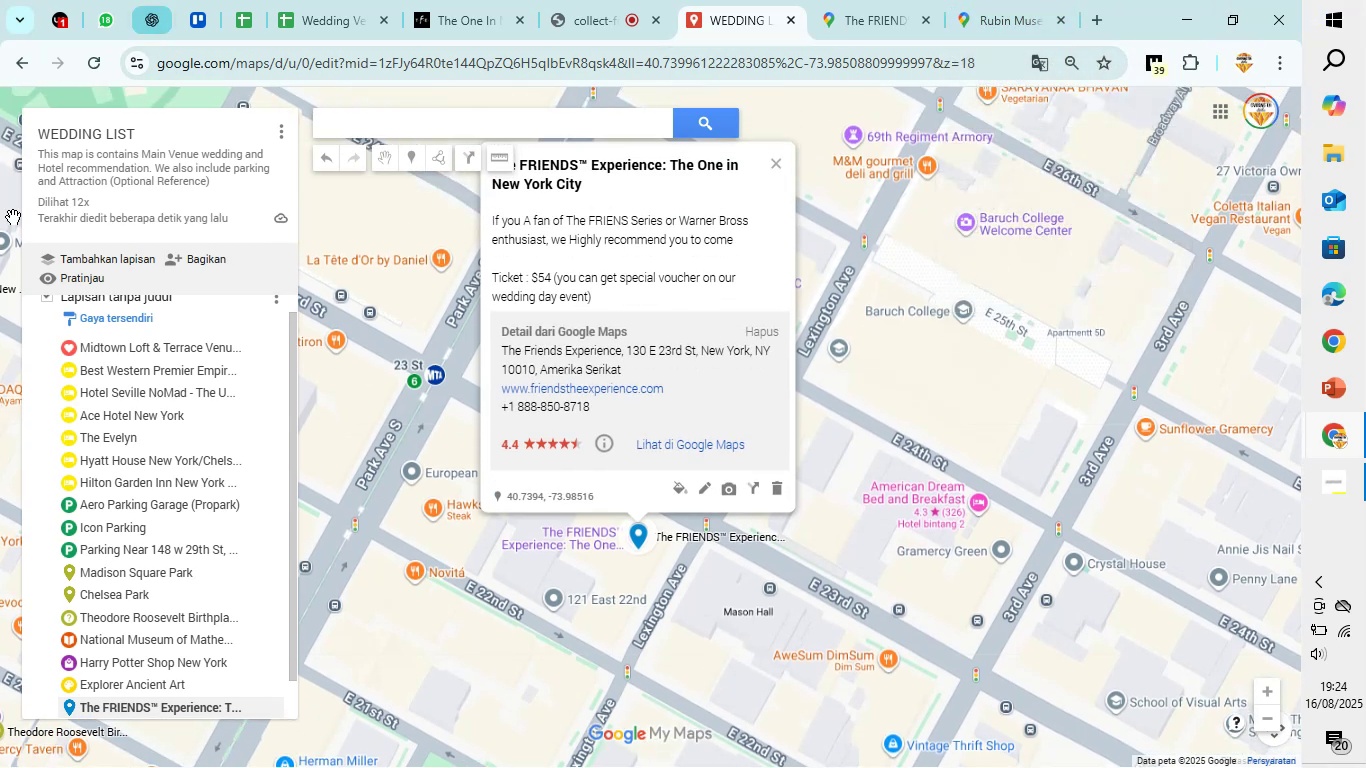 
wait(6.18)
 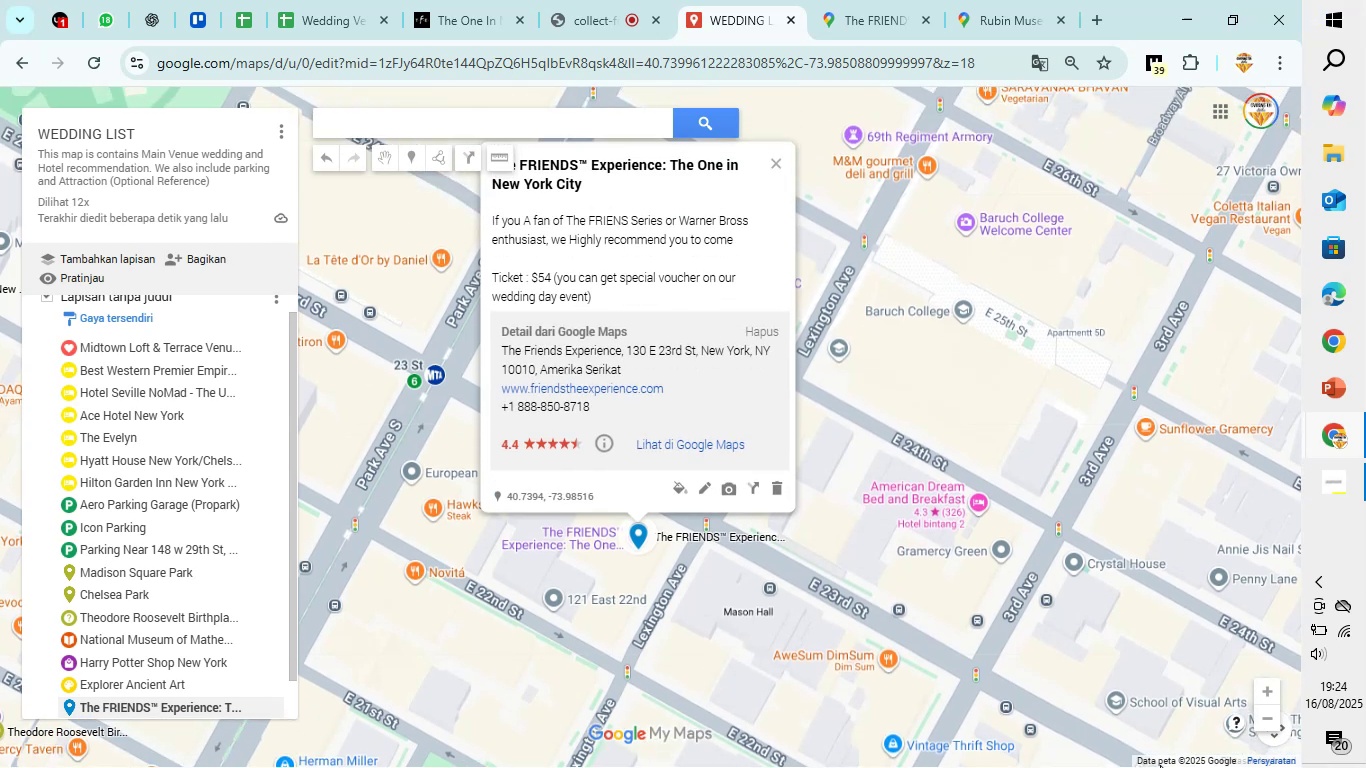 
left_click([699, 488])
 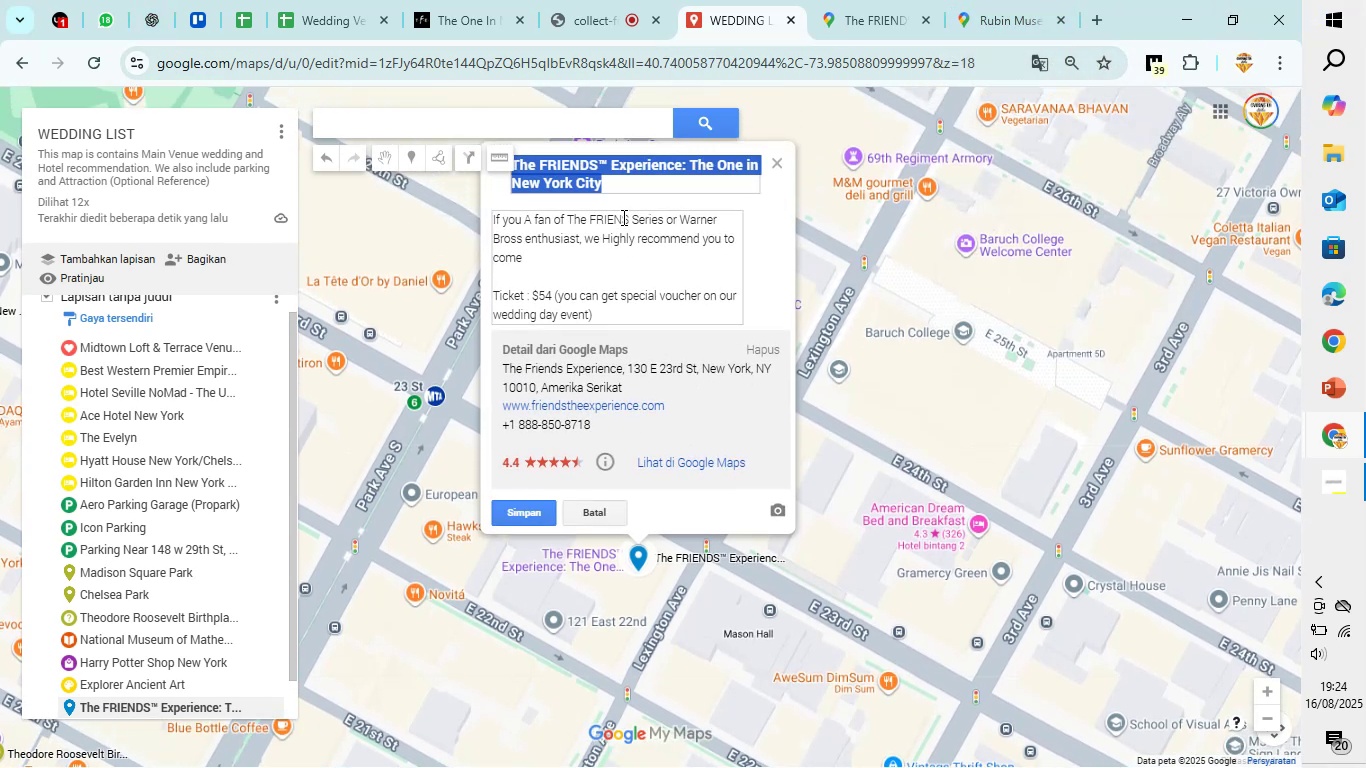 
left_click([622, 217])
 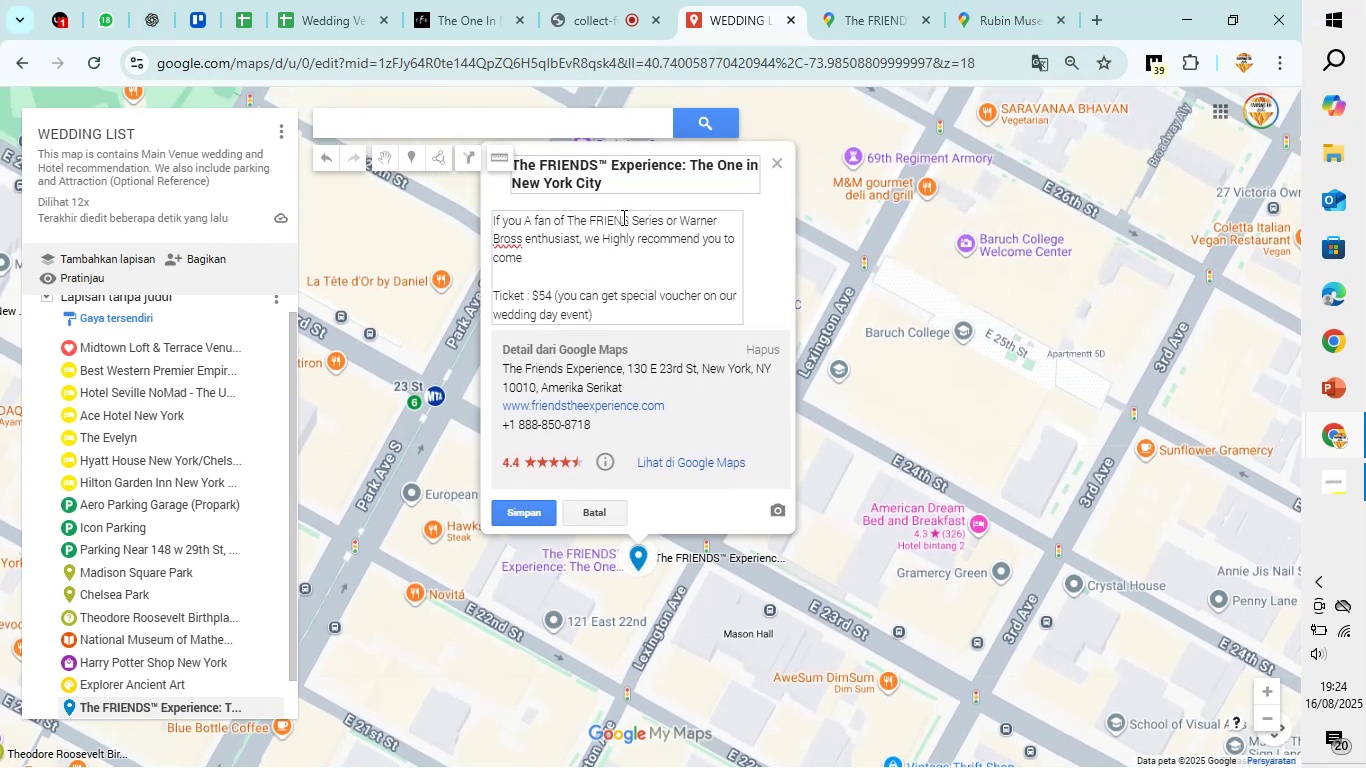 
key(Shift+D)
 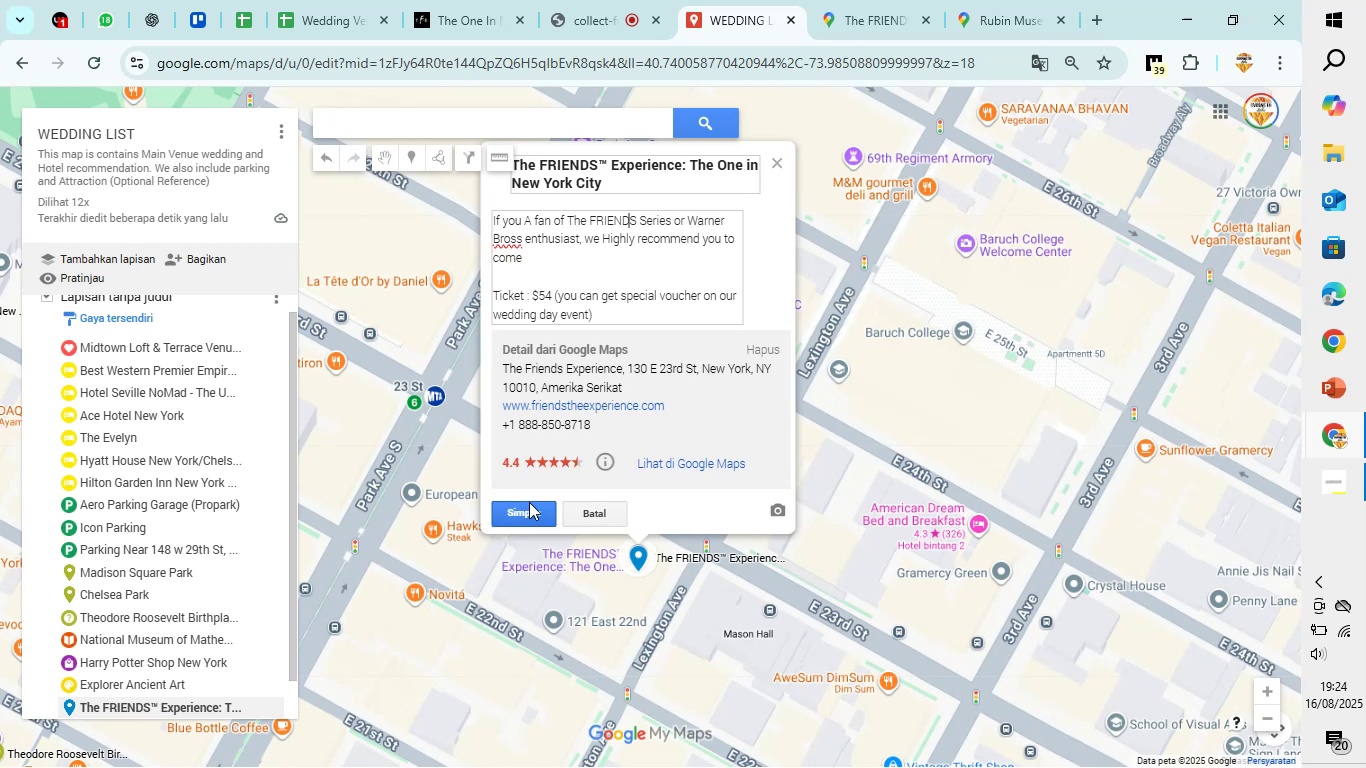 
left_click([529, 502])
 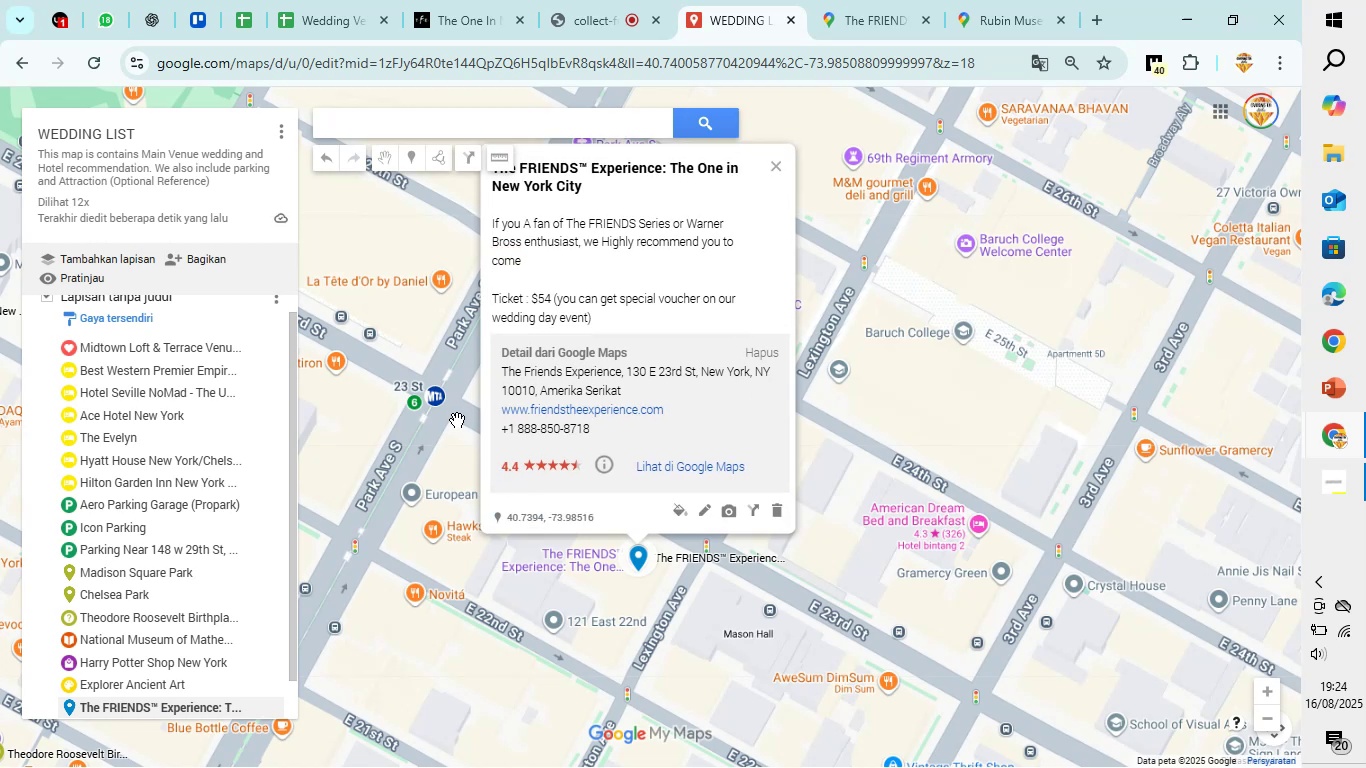 
left_click([451, 441])
 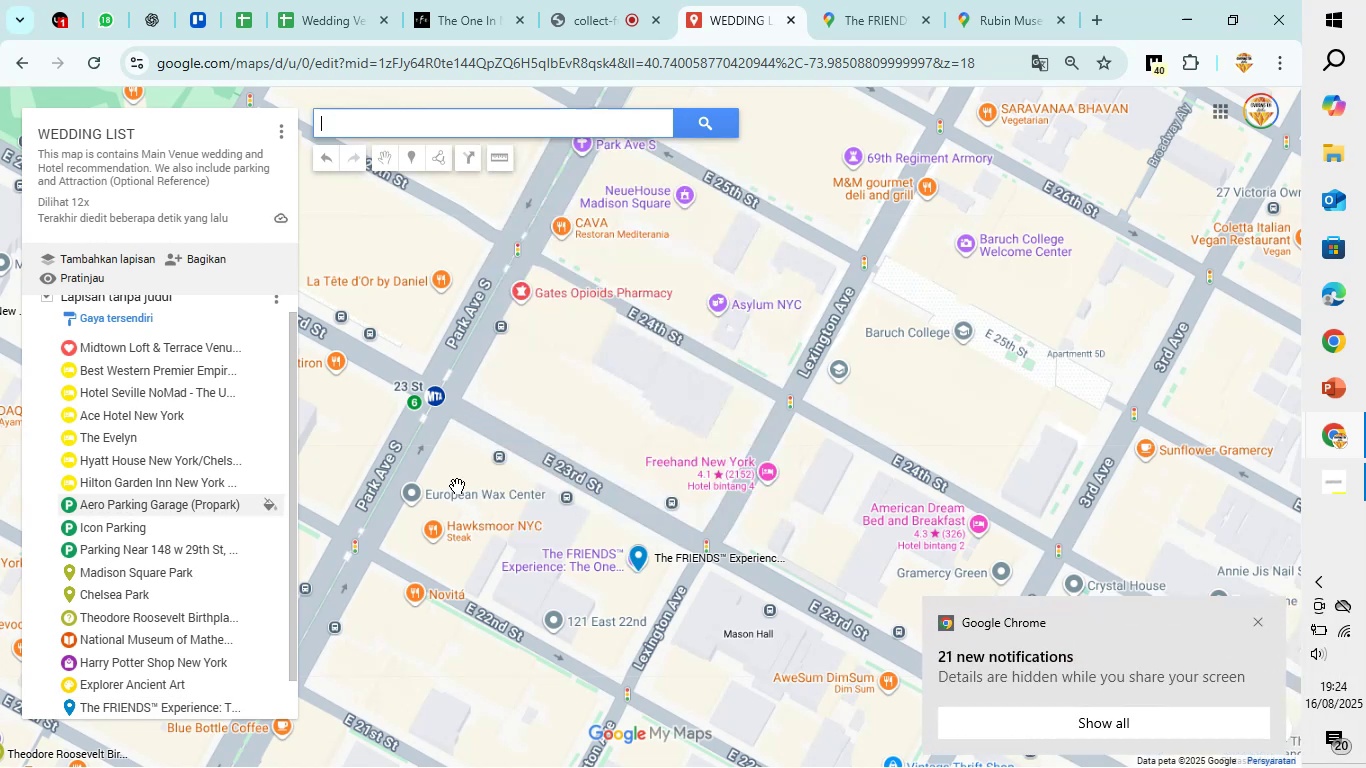 
left_click([636, 563])
 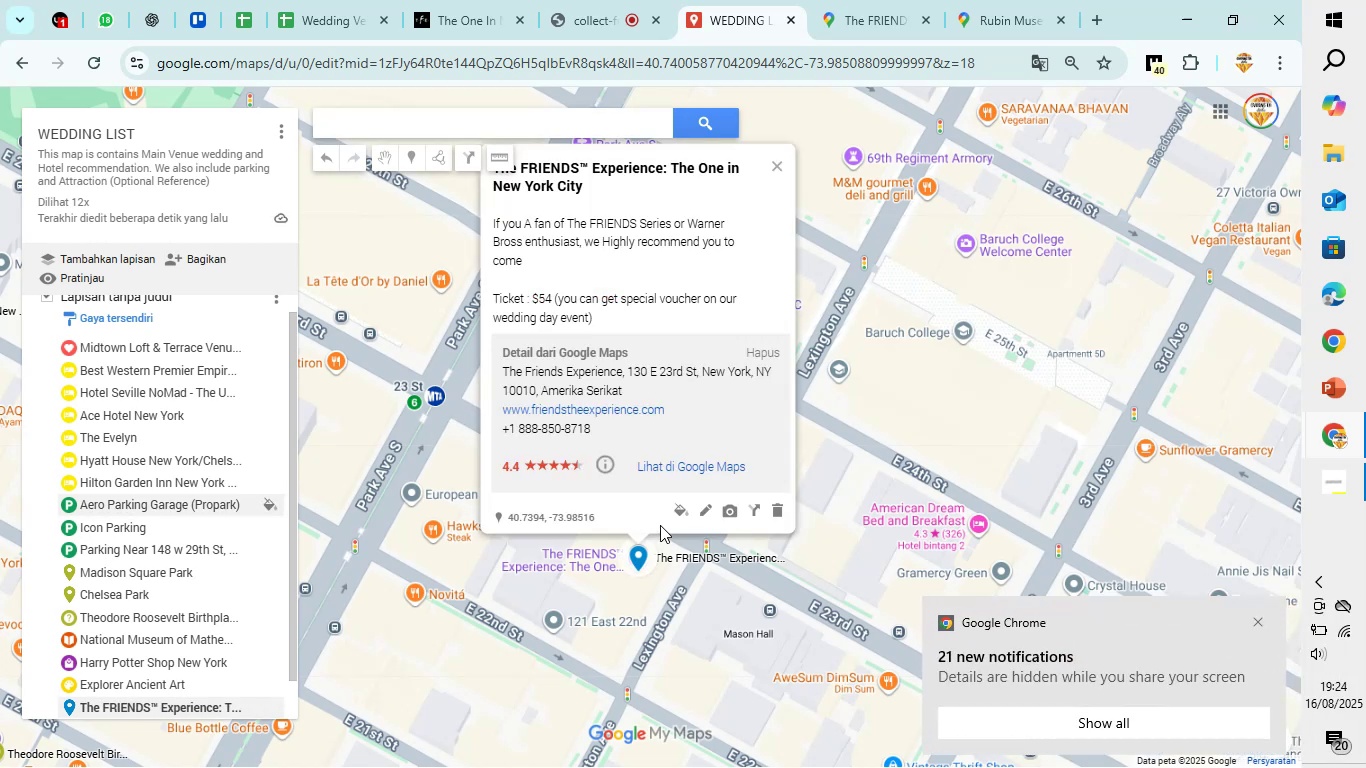 
mouse_move([667, 508])
 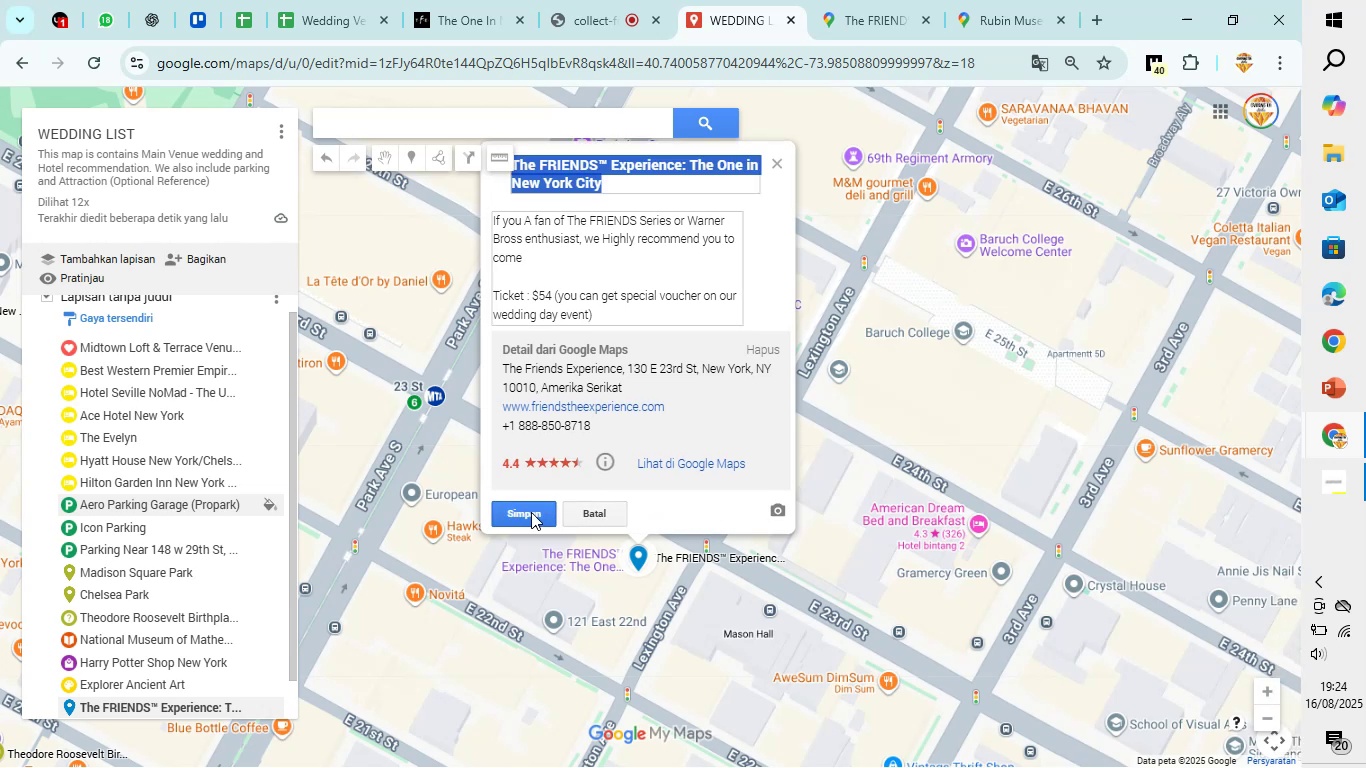 
left_click([531, 512])
 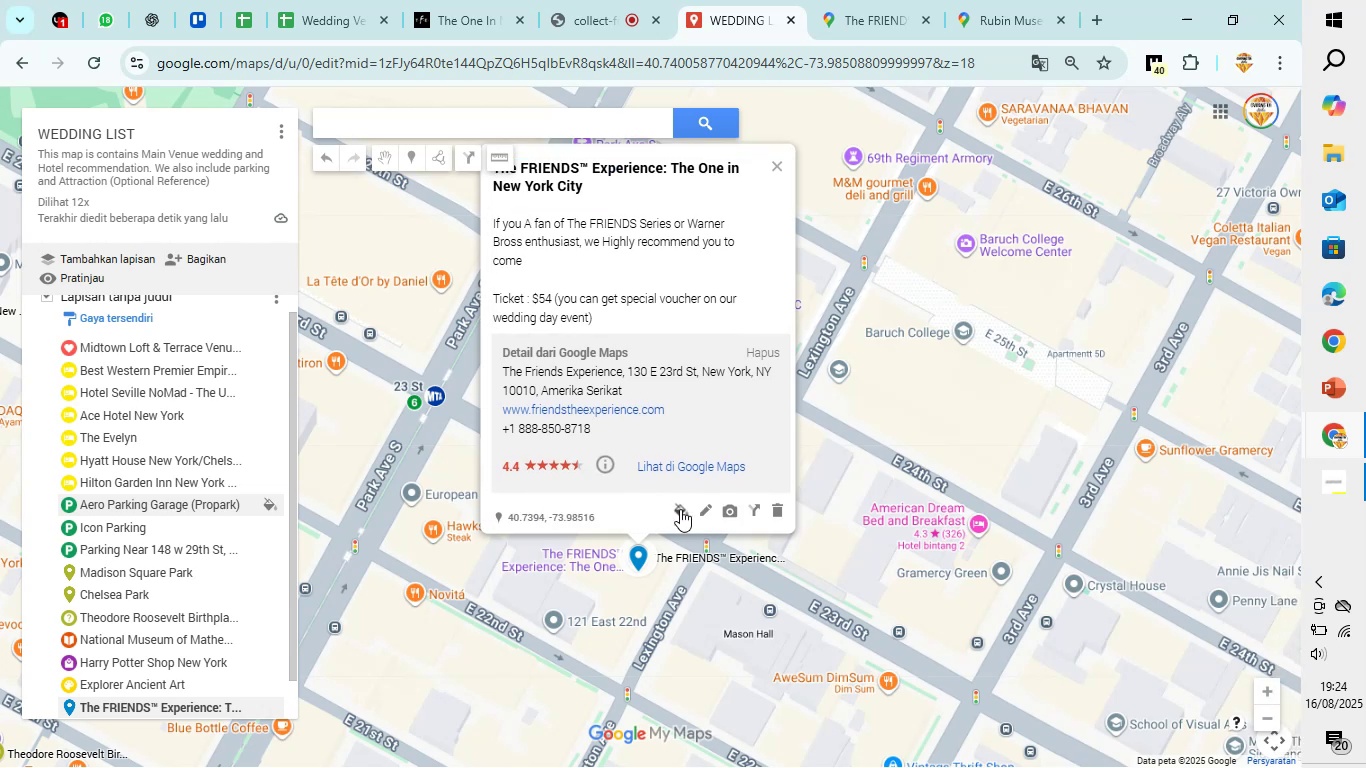 
left_click([680, 509])
 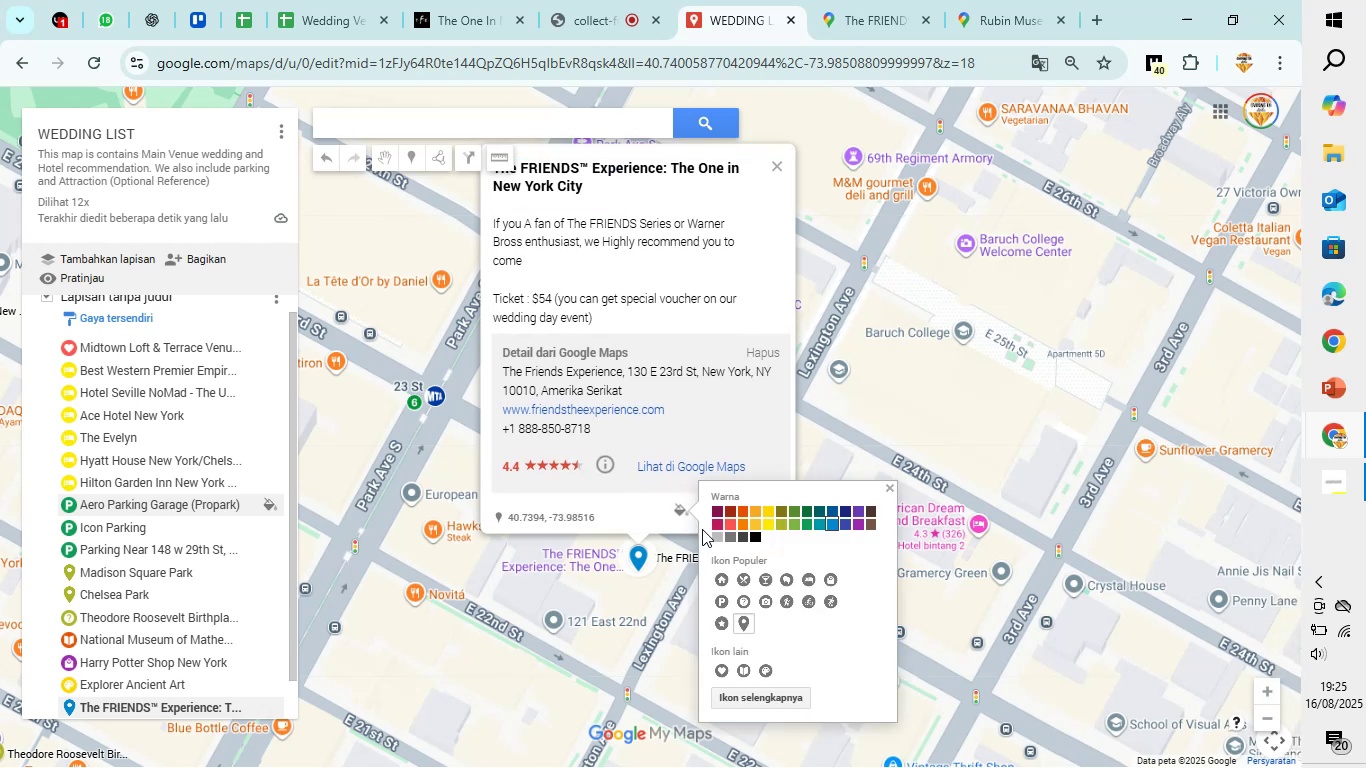 
left_click([716, 526])
 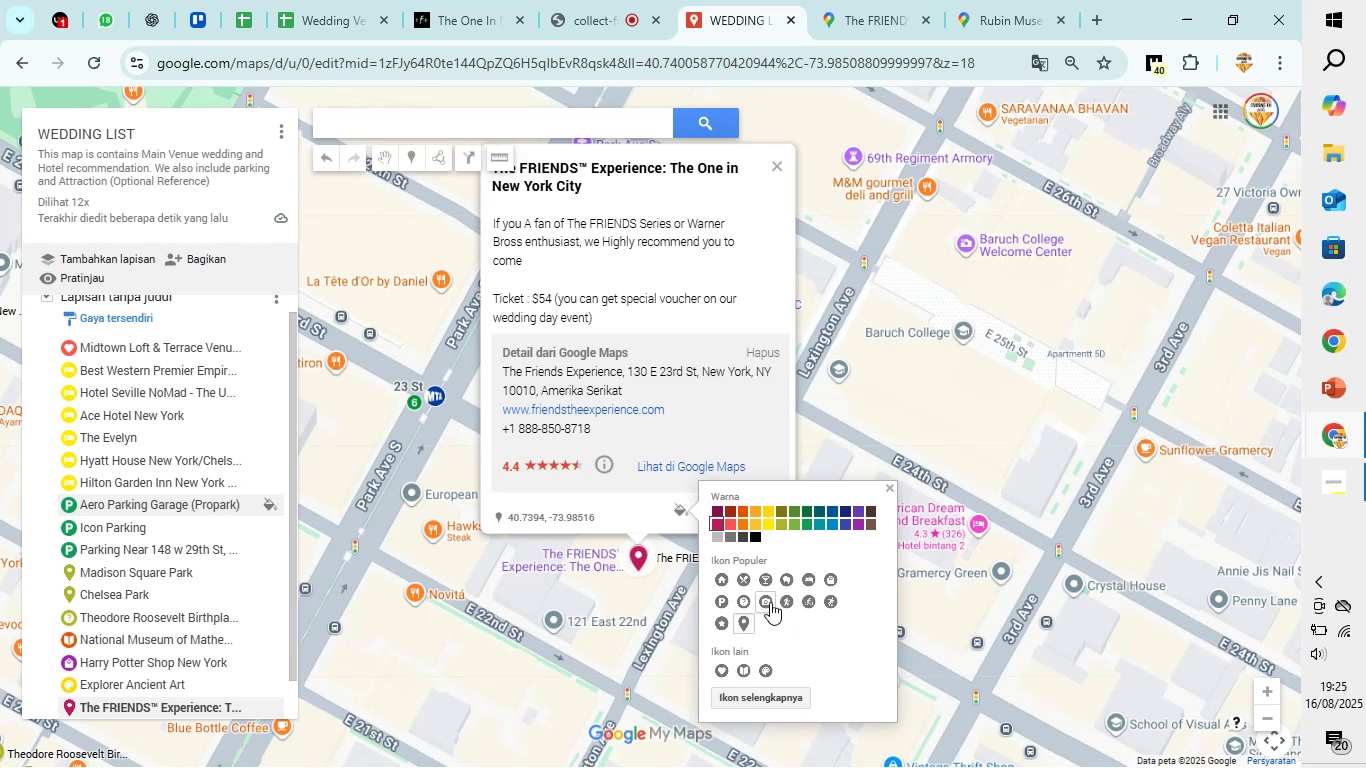 
wait(7.22)
 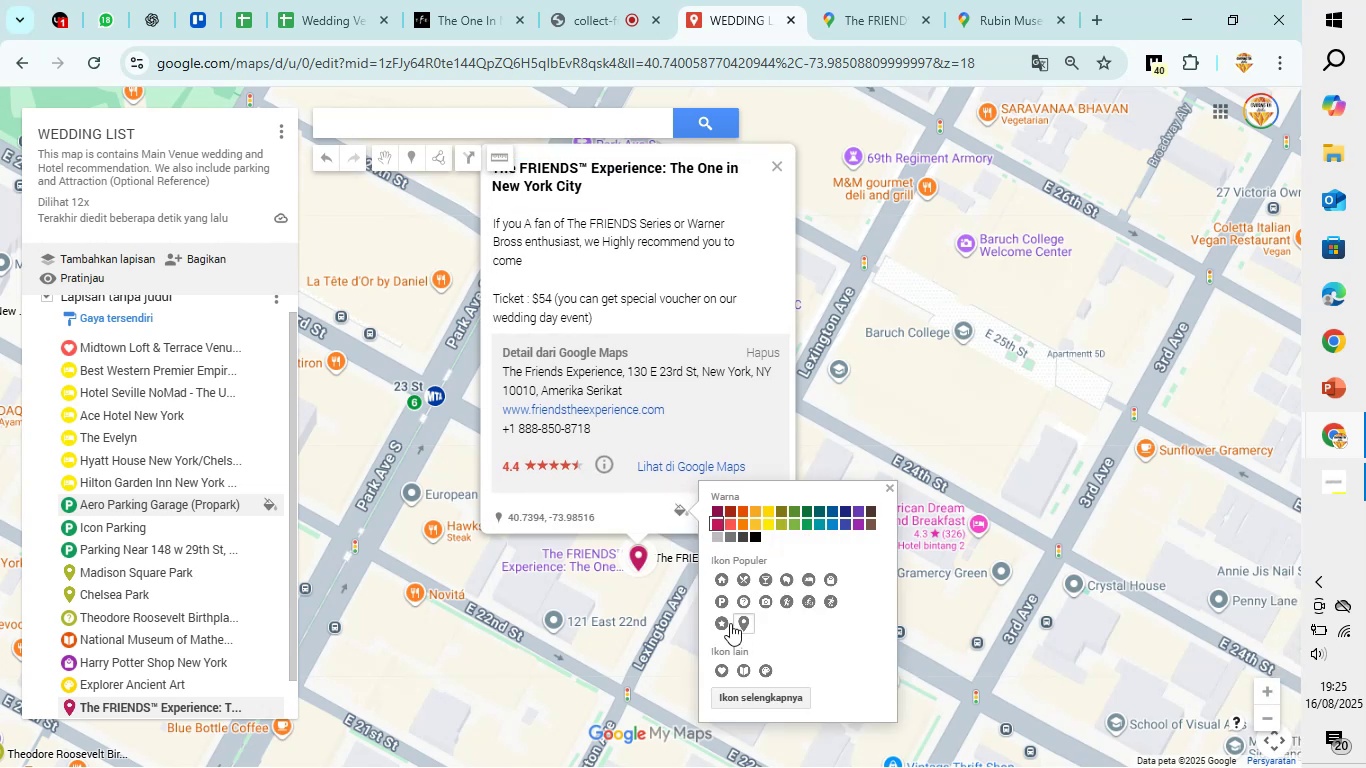 
left_click([770, 602])
 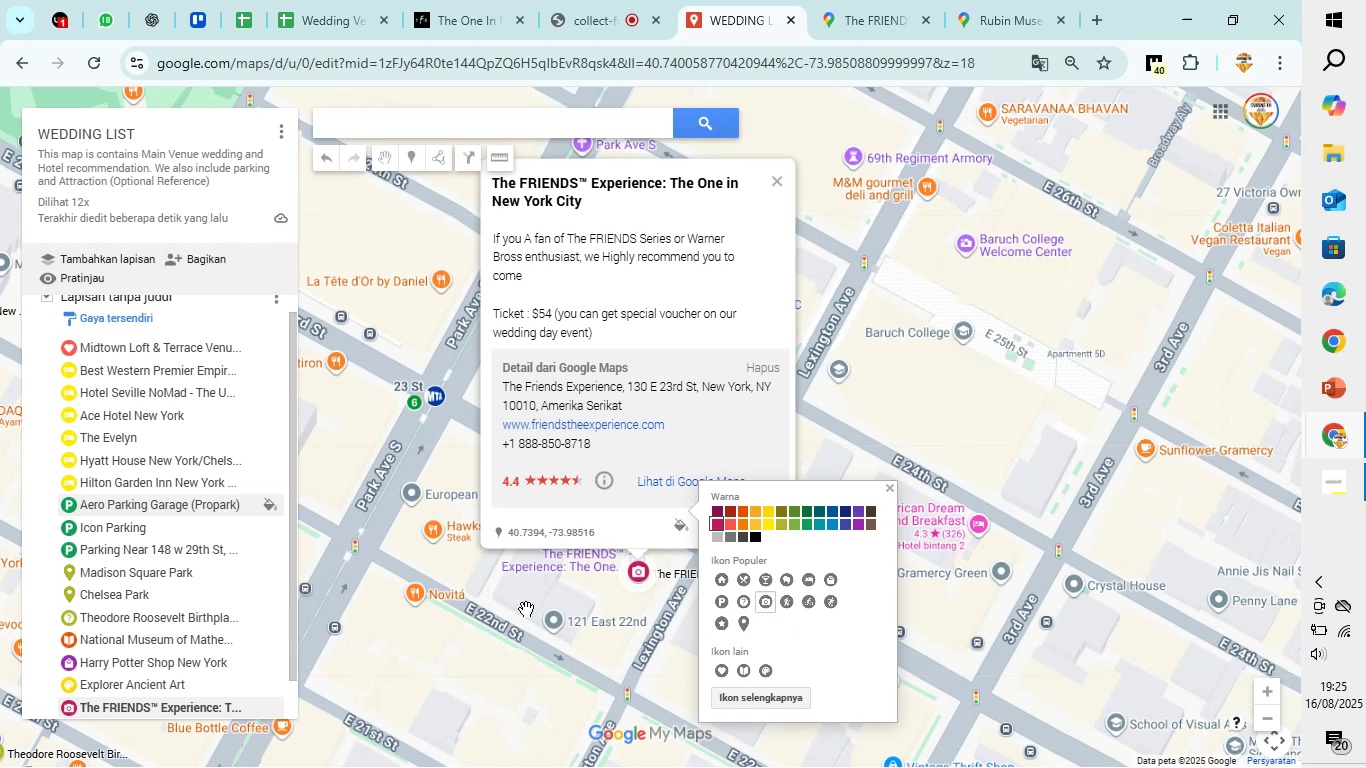 
left_click([525, 604])
 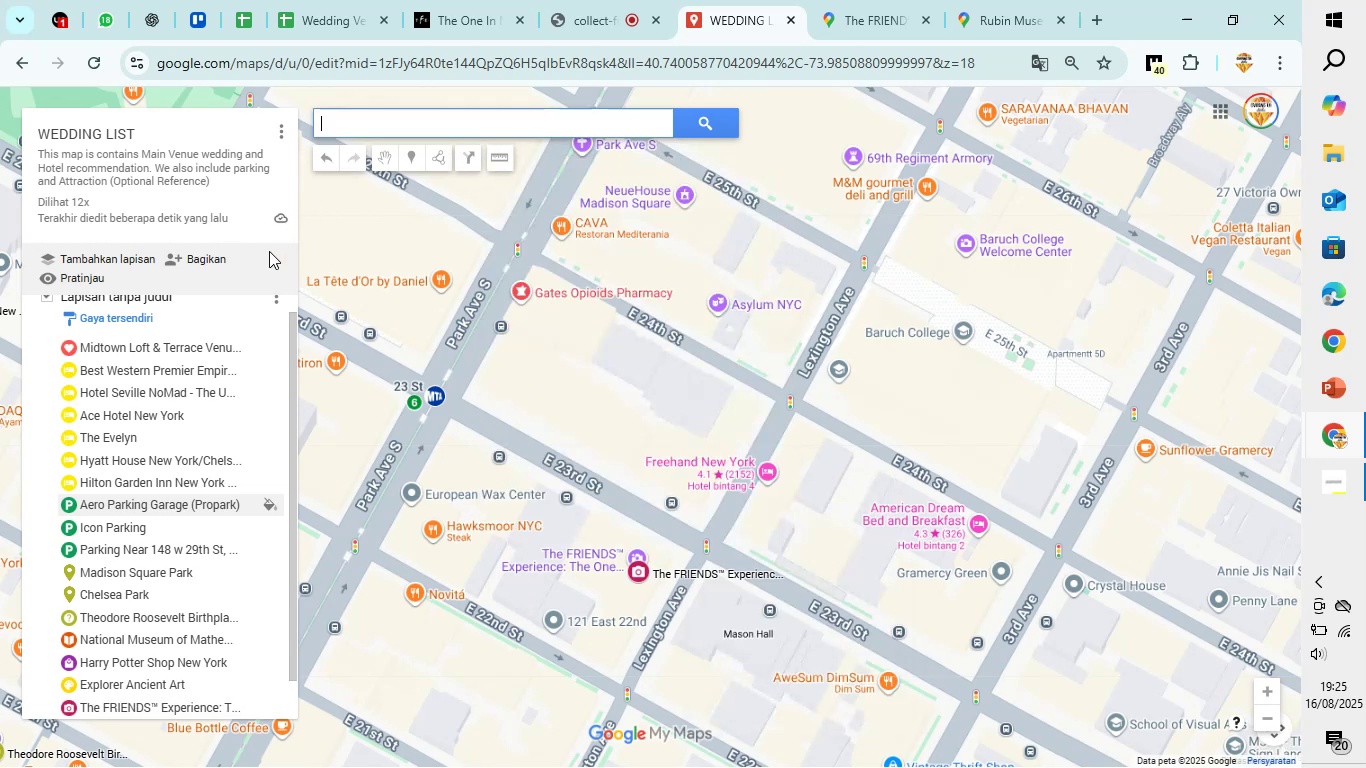 
left_click([189, 267])
 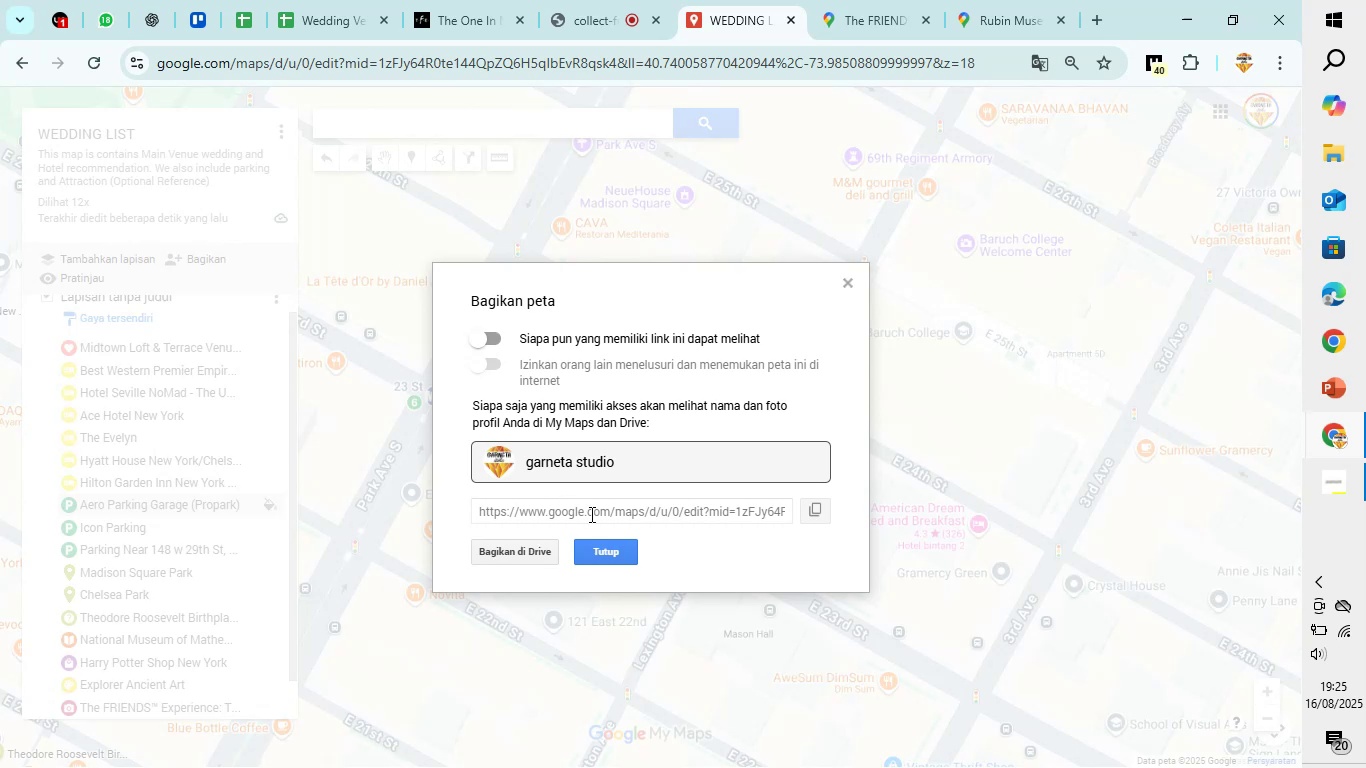 
left_click([591, 514])
 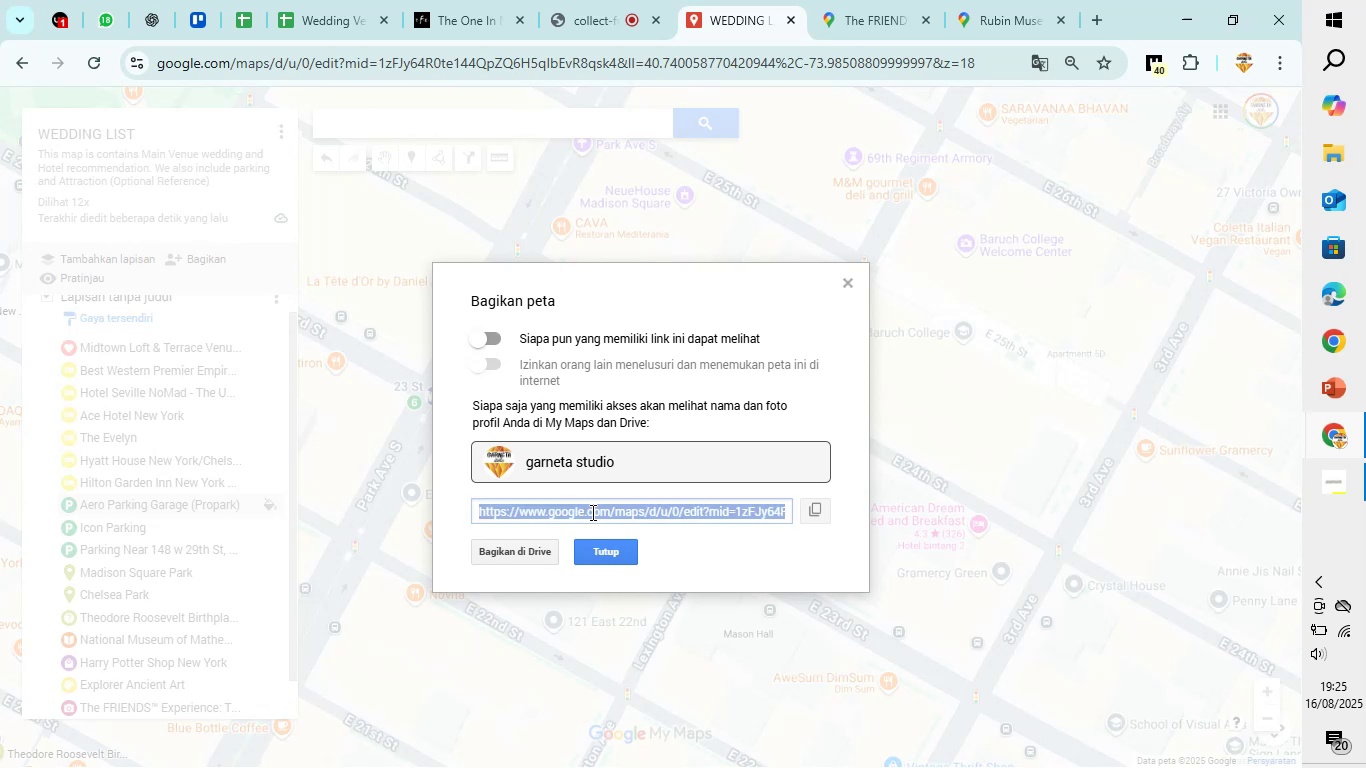 
key(Control+C)
 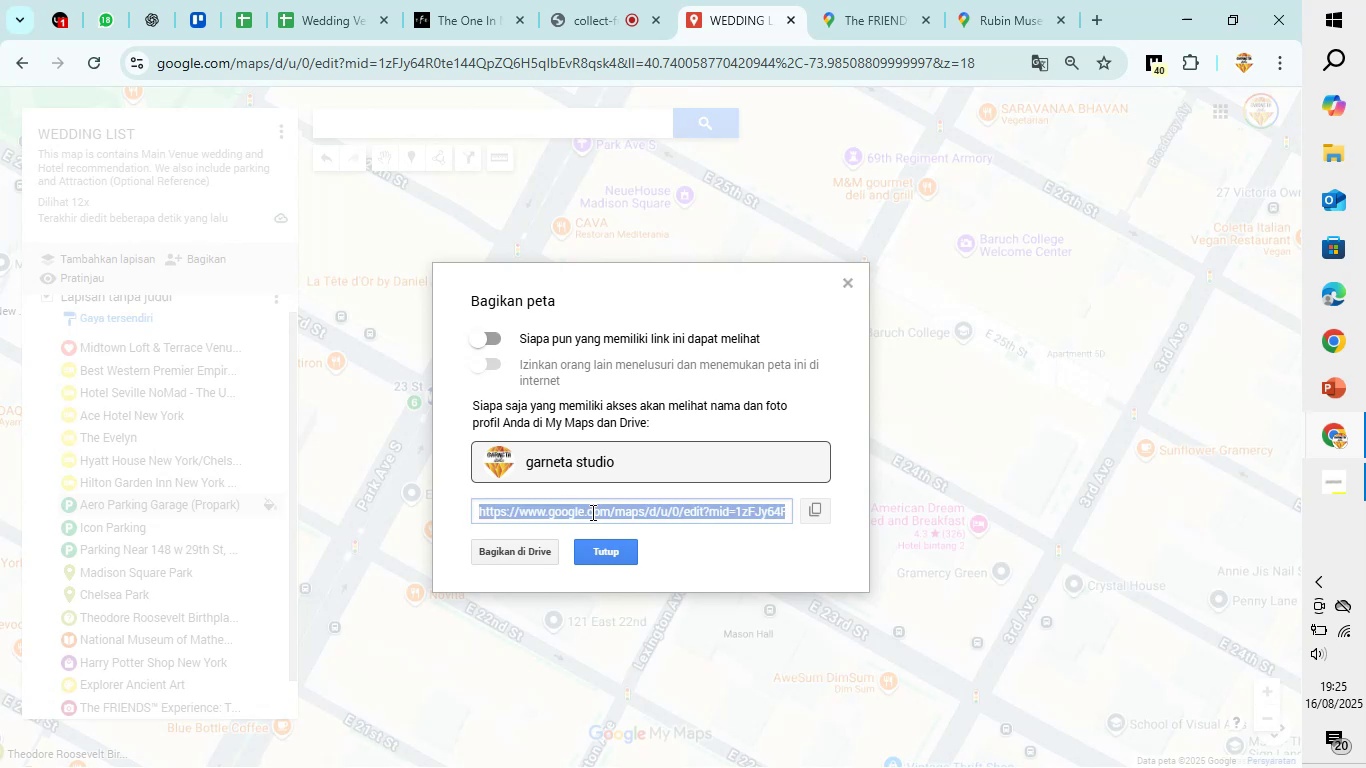 
key(Control+C)
 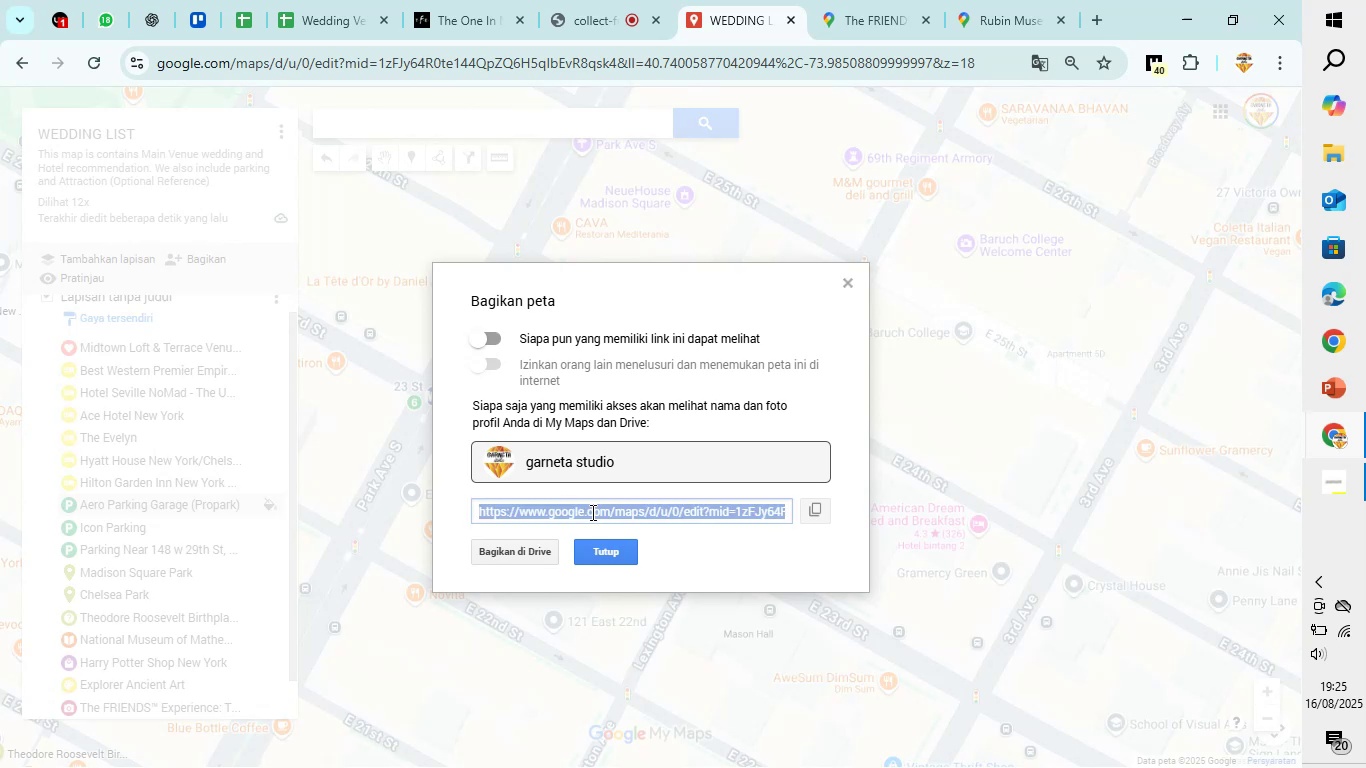 
key(Control+C)
 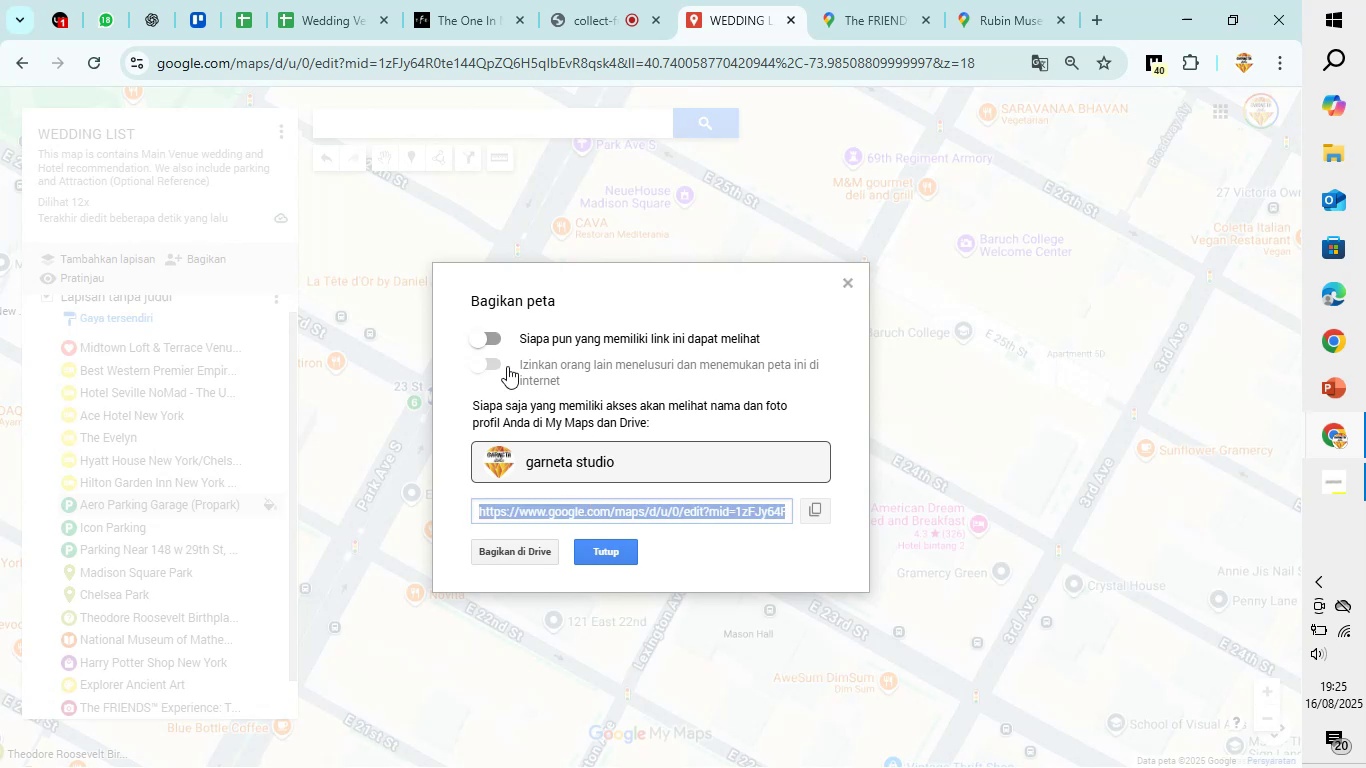 
wait(5.02)
 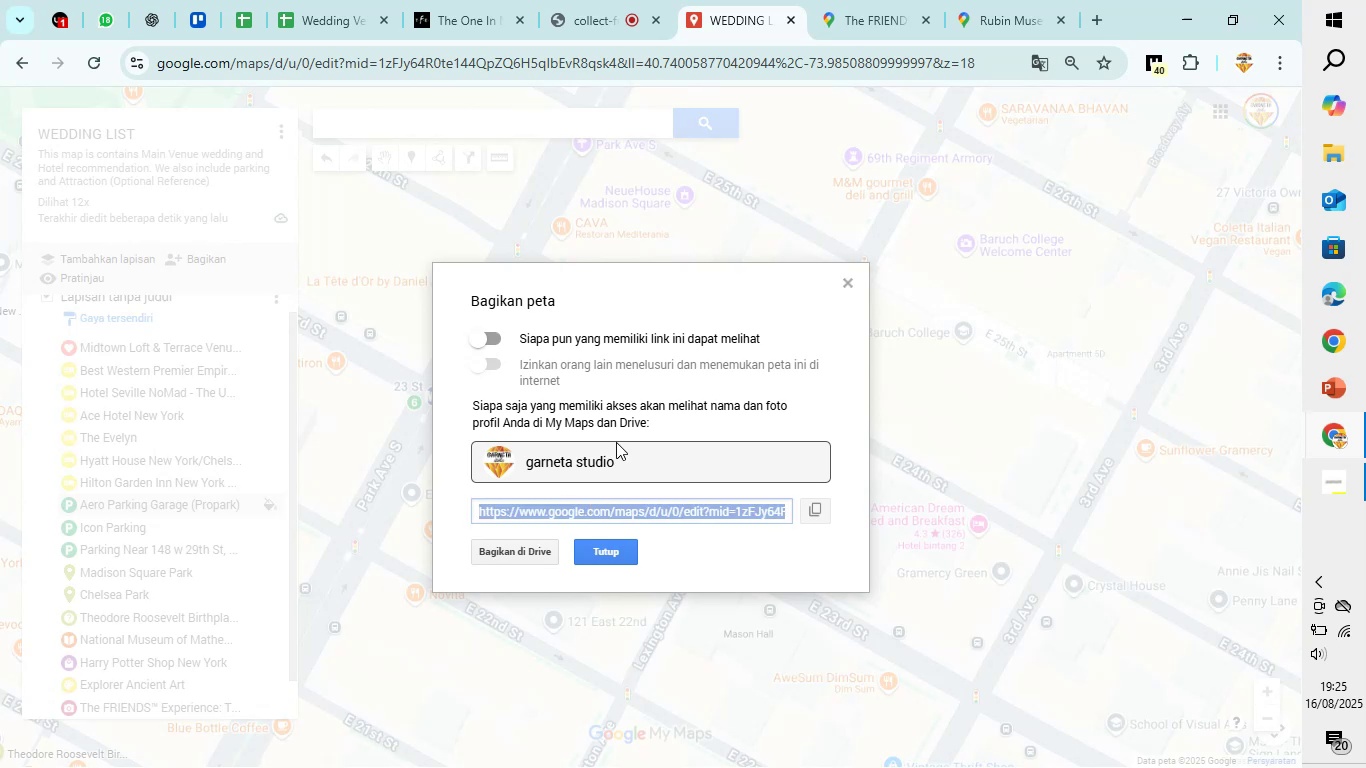 
left_click([336, 0])
 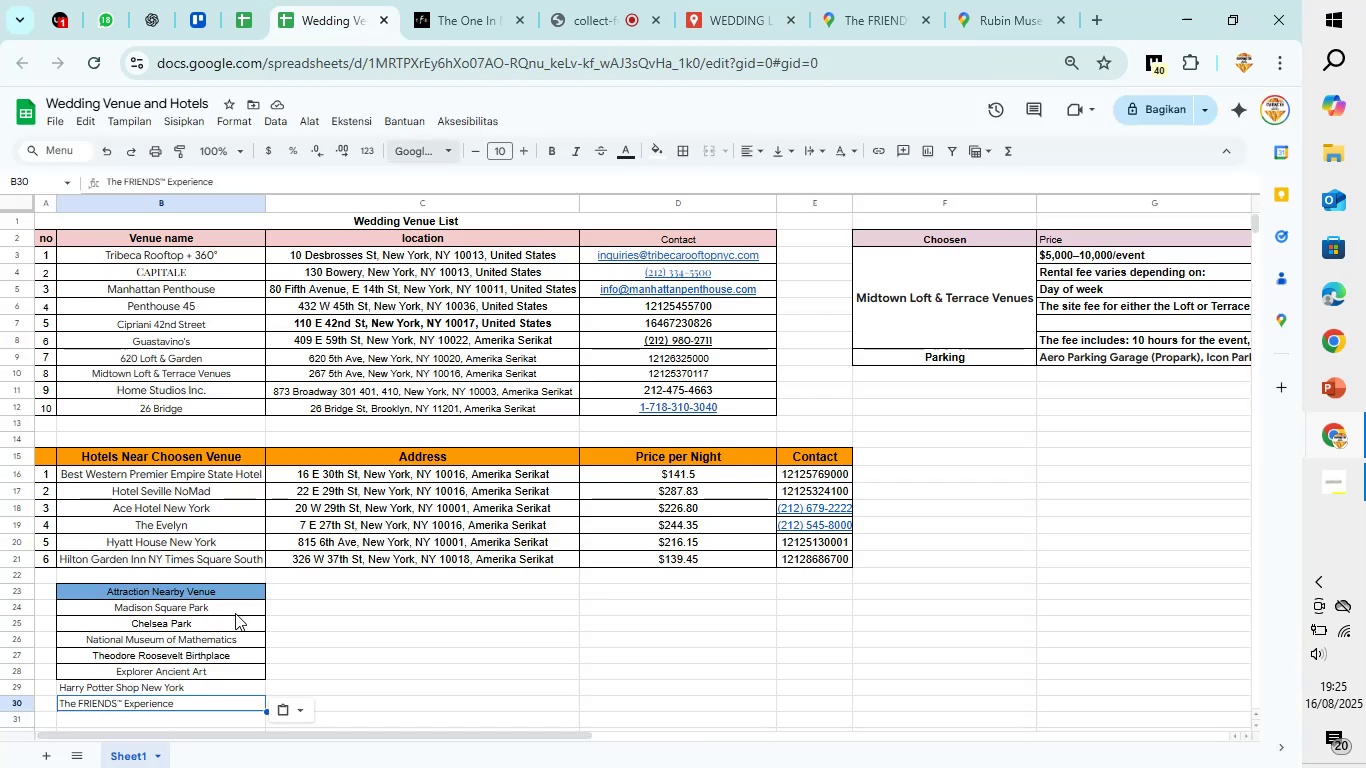 
left_click_drag(start_coordinate=[238, 603], to_coordinate=[228, 698])
 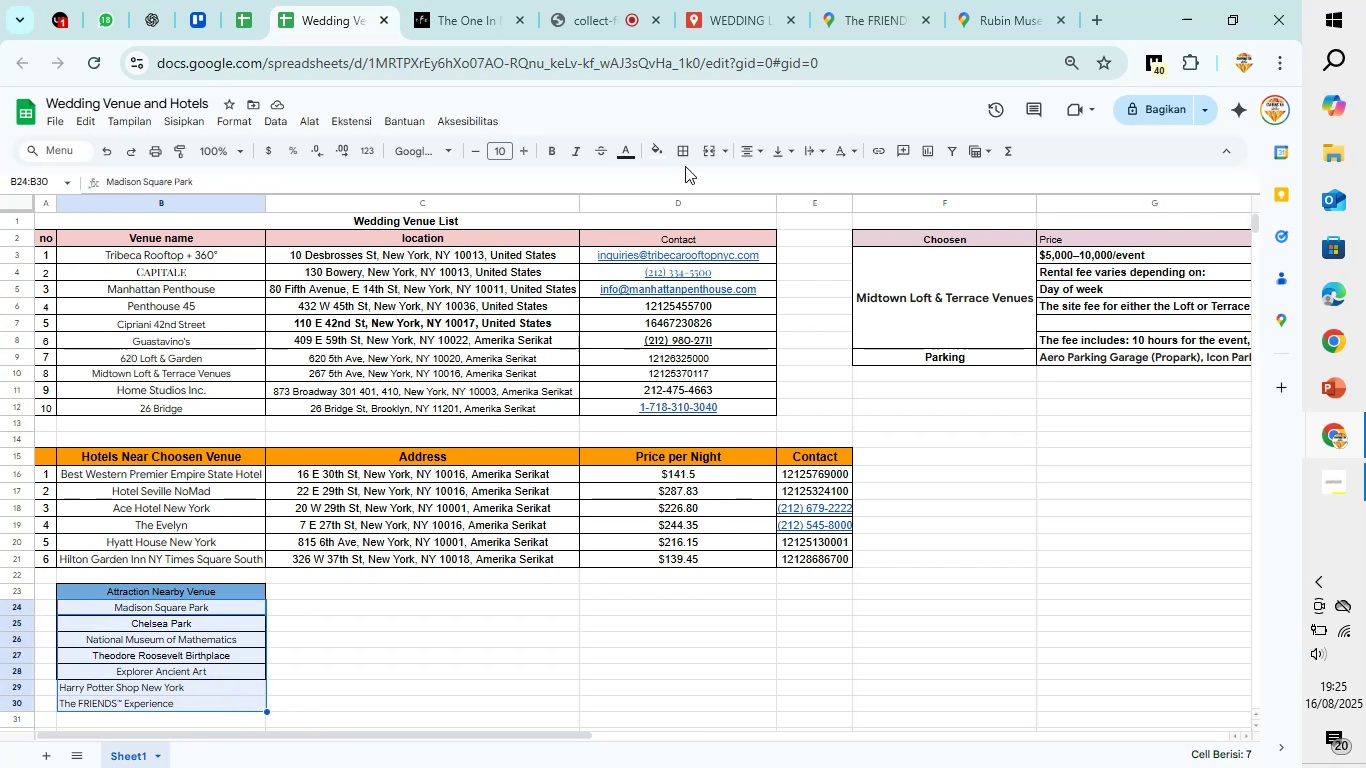 
left_click([684, 157])
 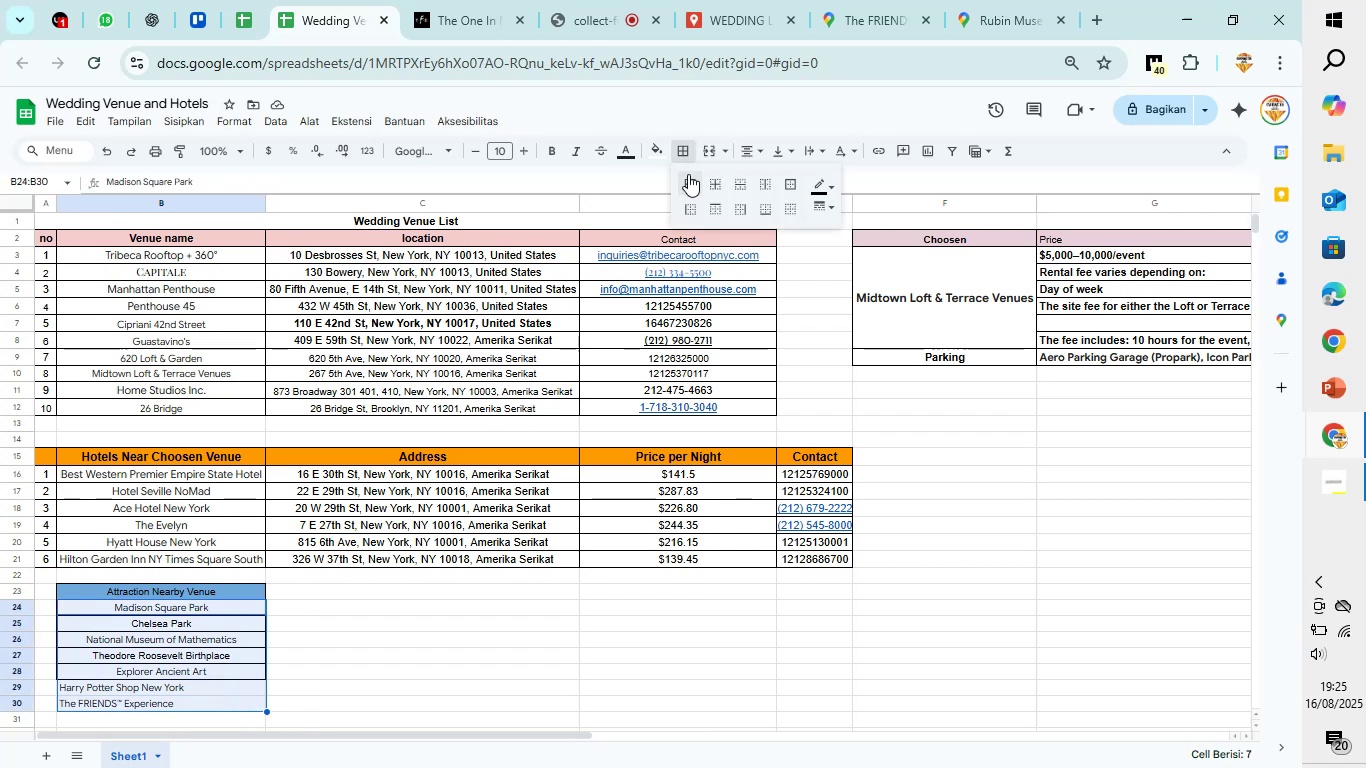 
left_click([688, 174])
 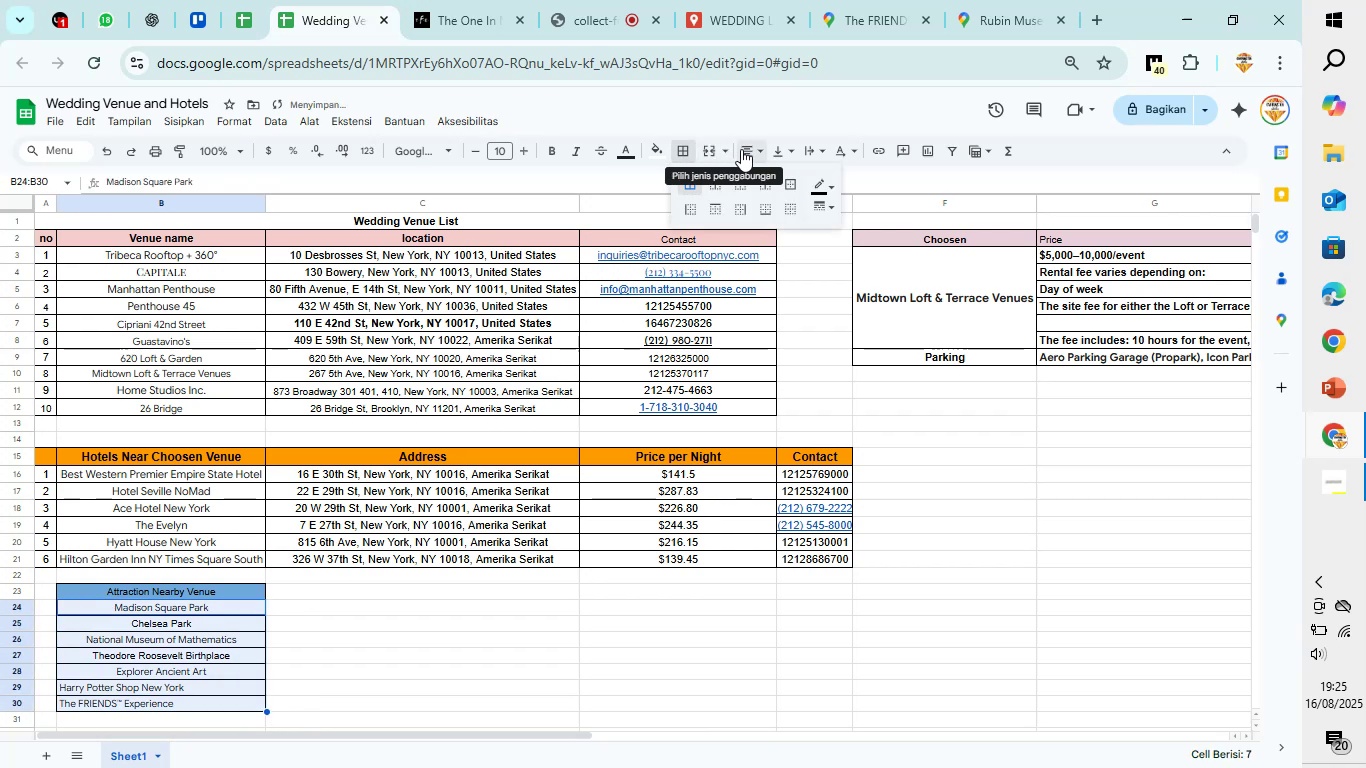 
left_click([741, 149])
 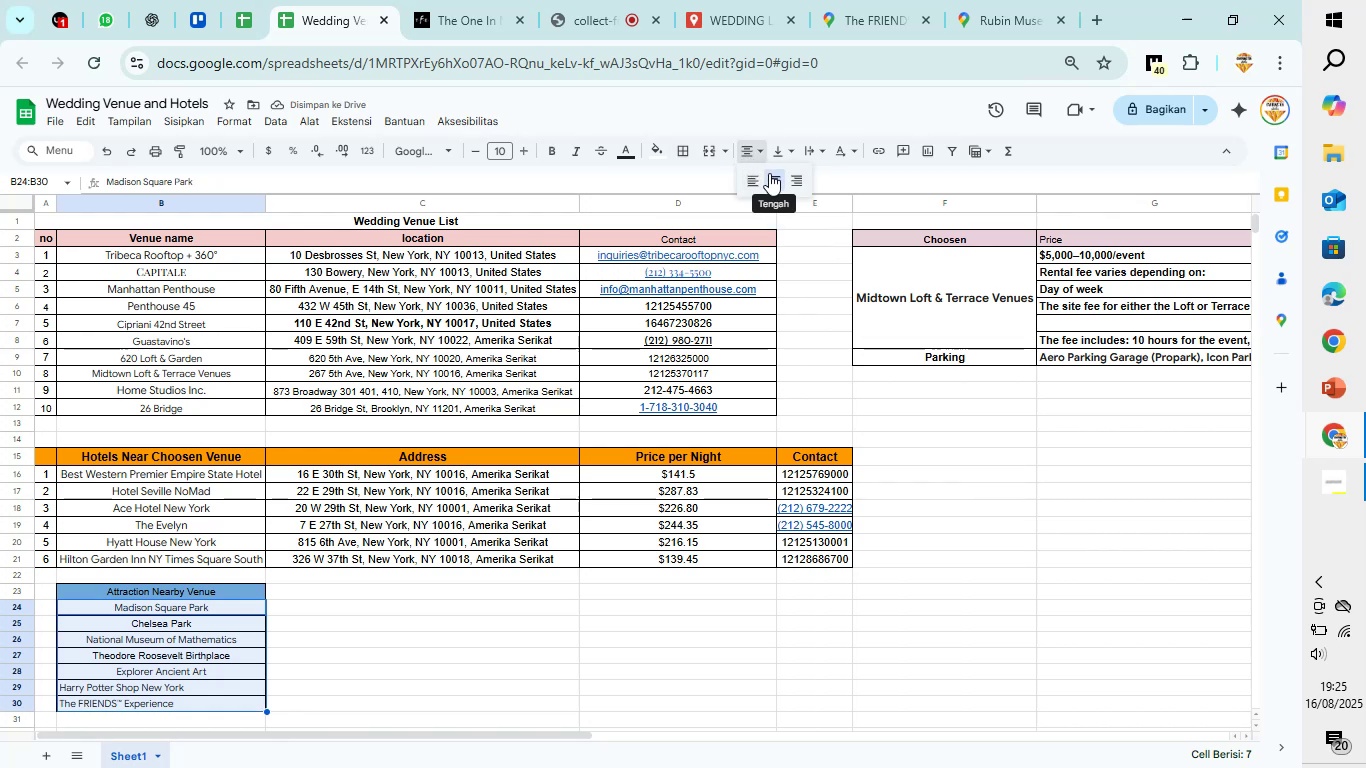 
left_click([769, 173])
 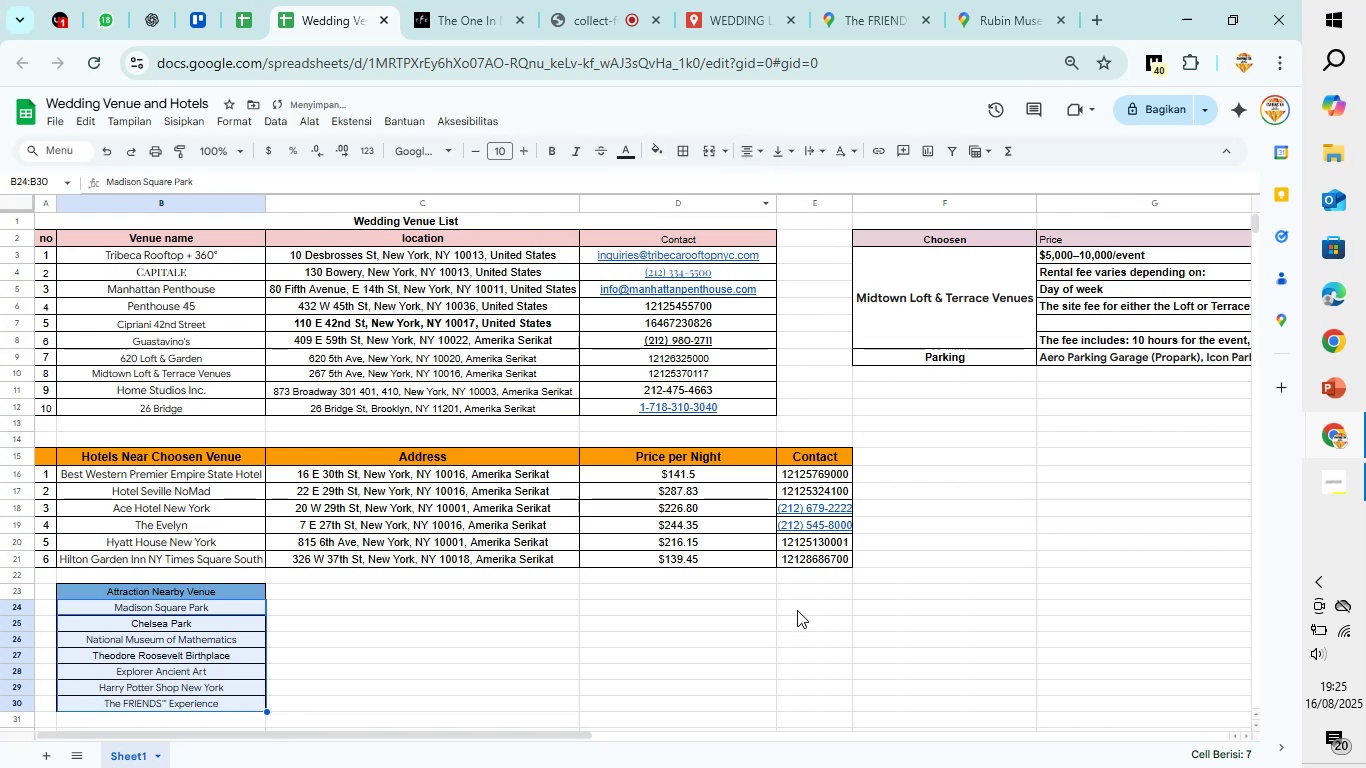 
left_click([796, 616])
 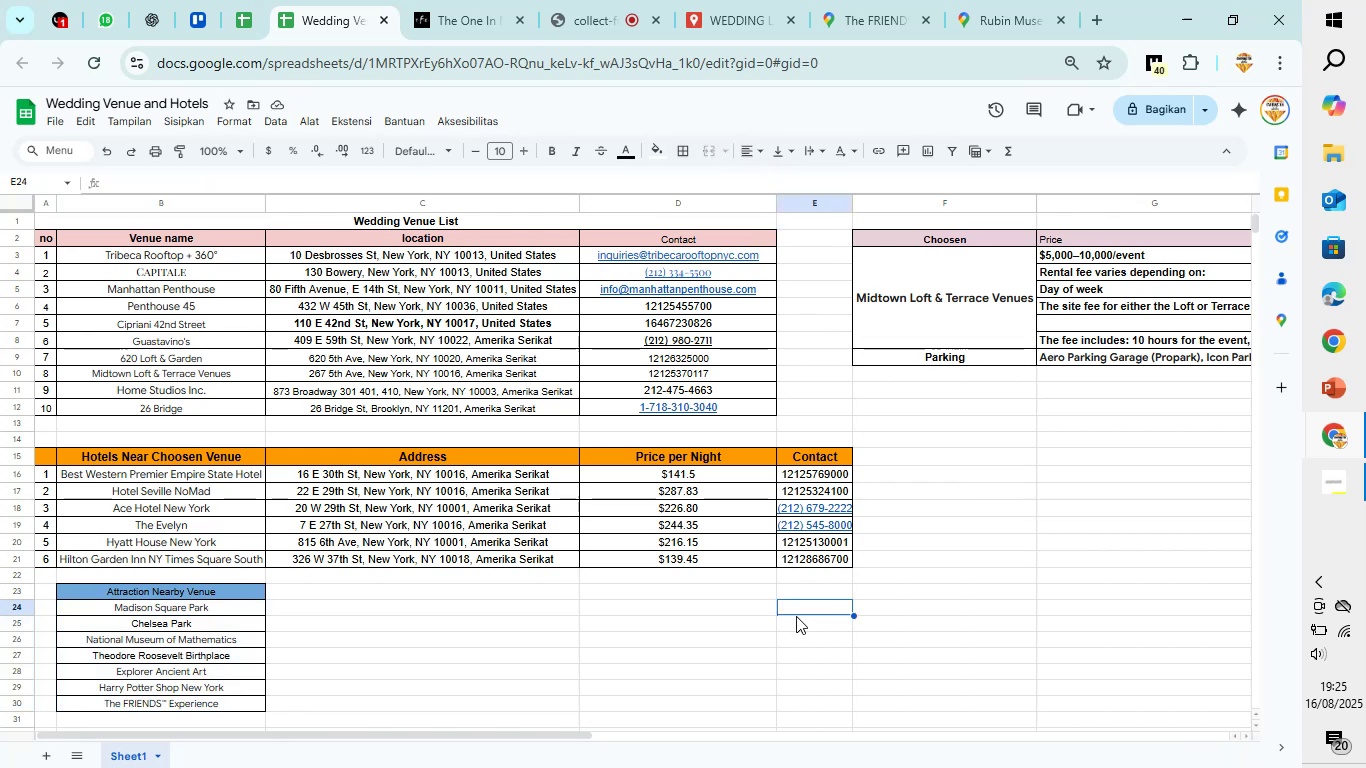 
wait(8.45)
 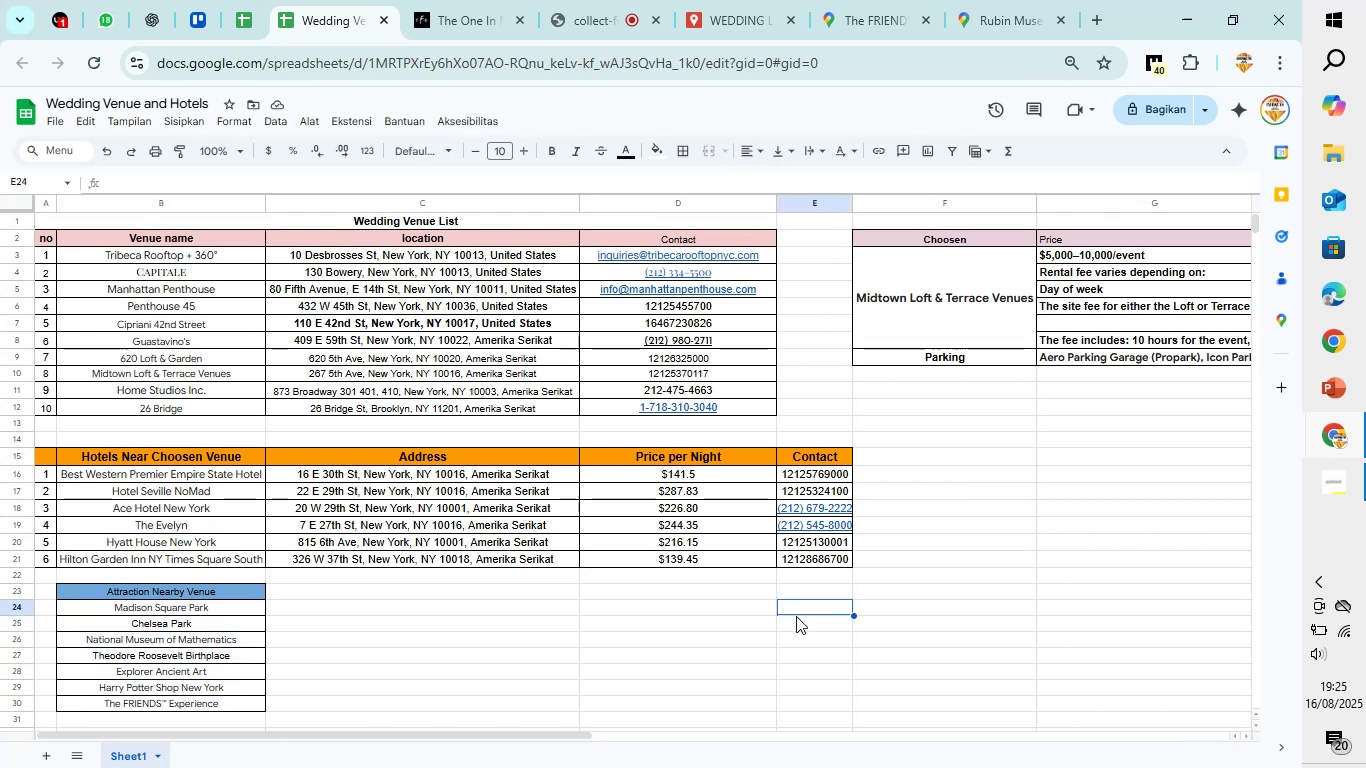 
left_click([236, 589])
 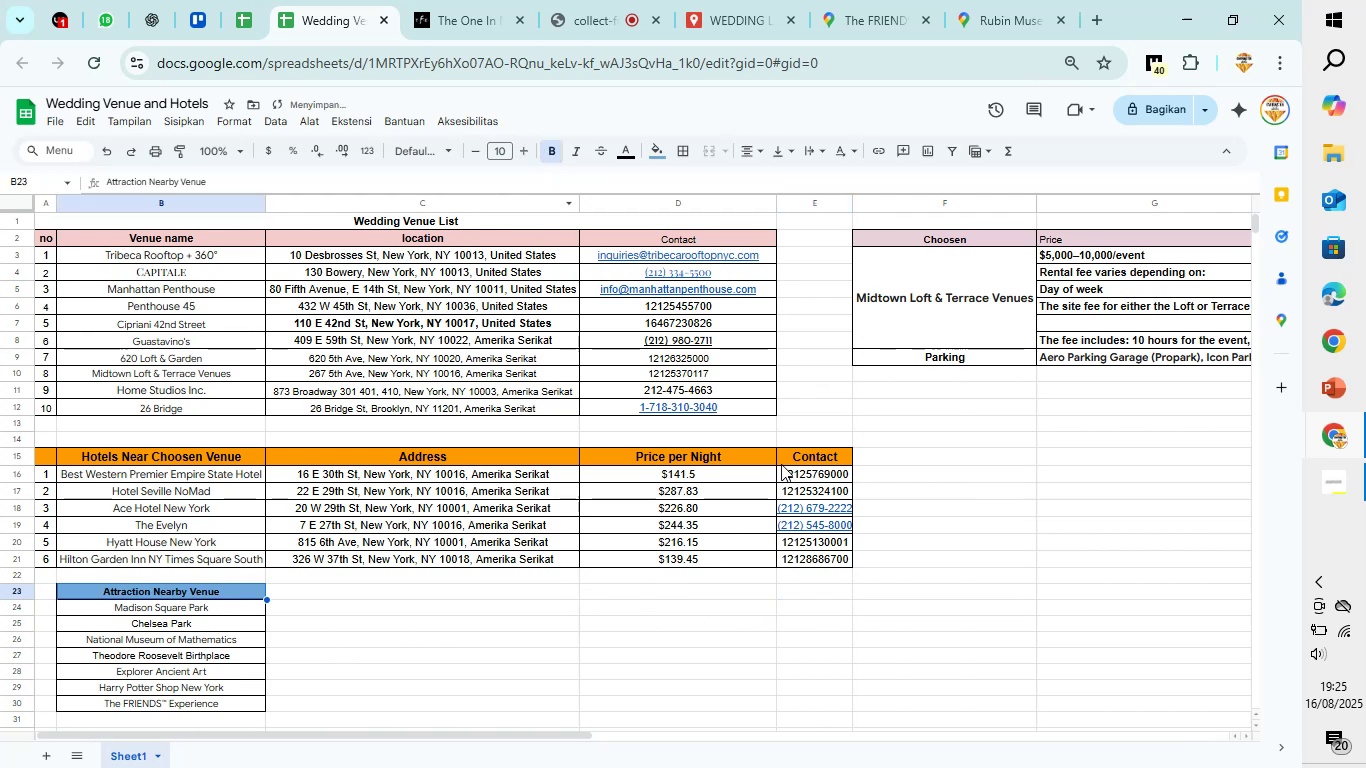 
left_click([897, 440])
 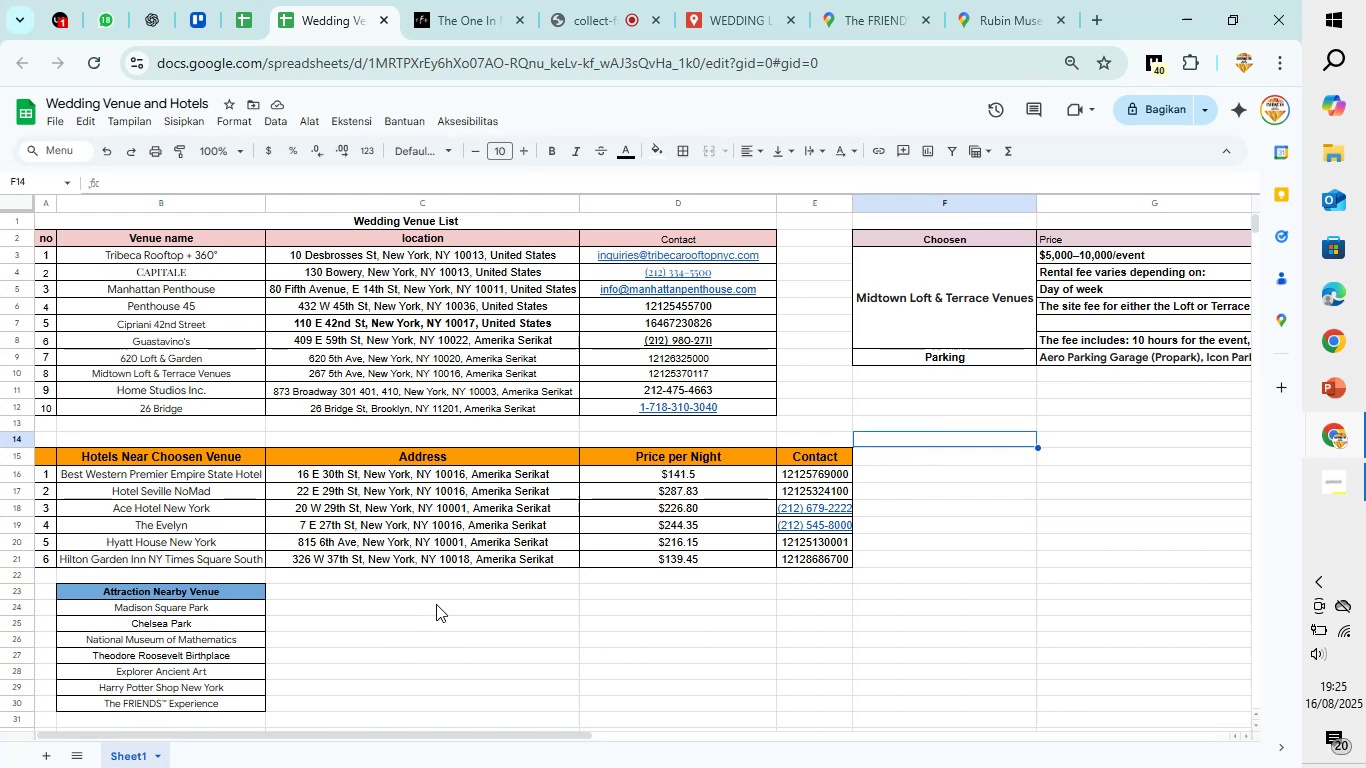 
left_click([453, 589])
 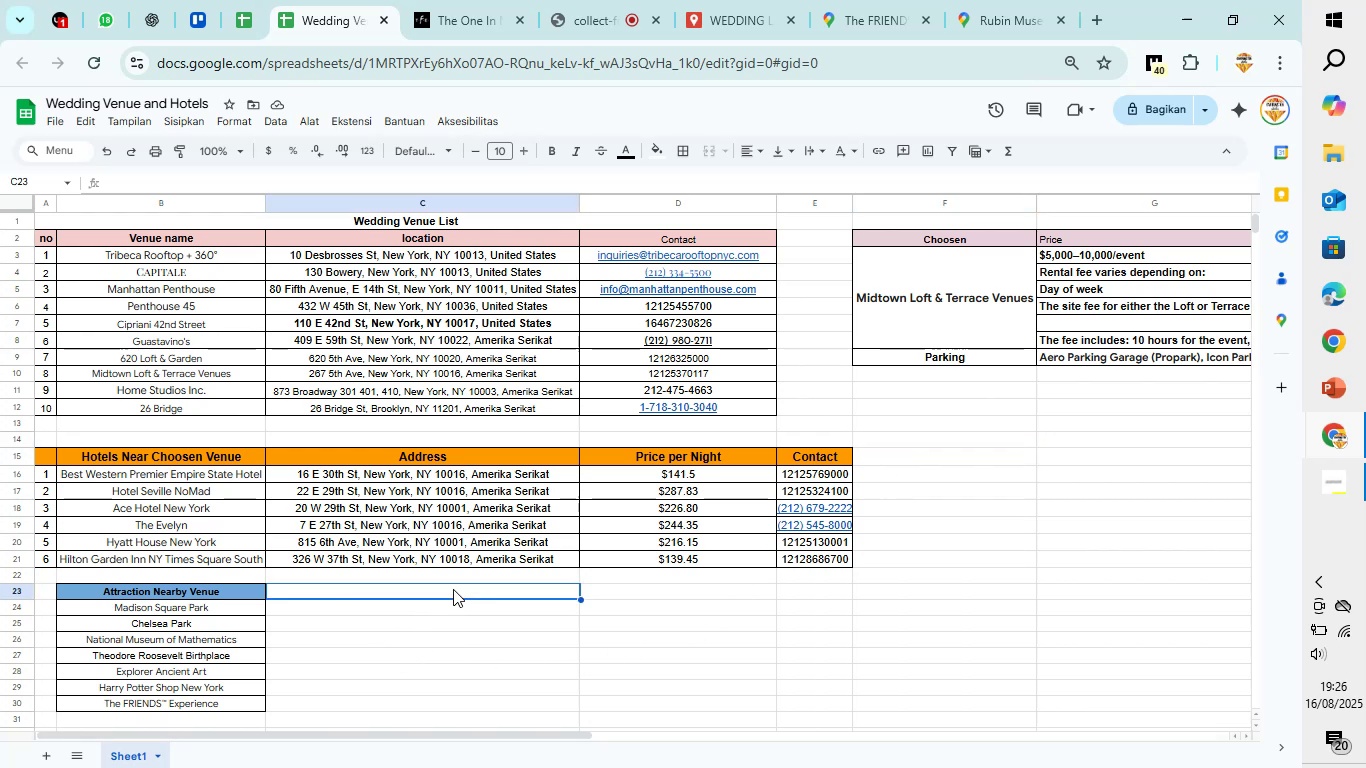 
wait(7.25)
 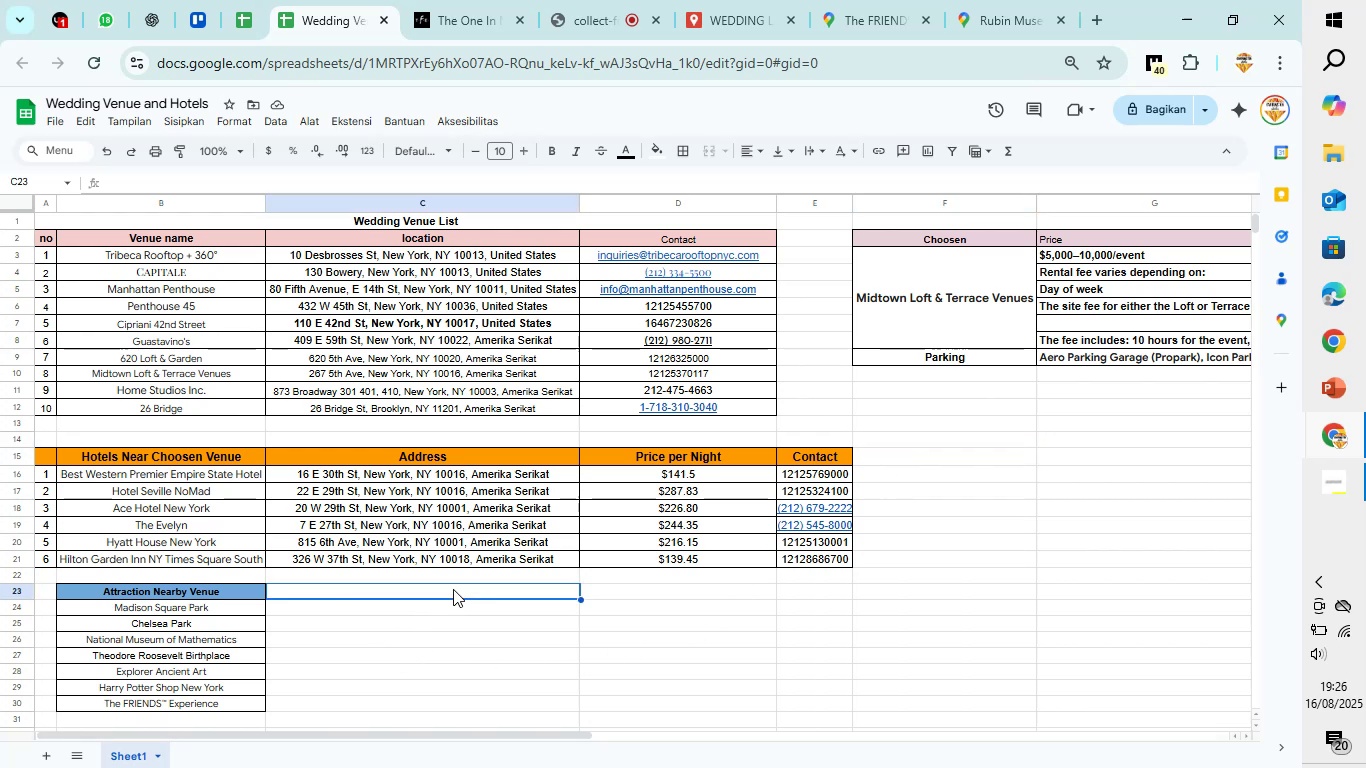 
type(My Map Link Here : )
 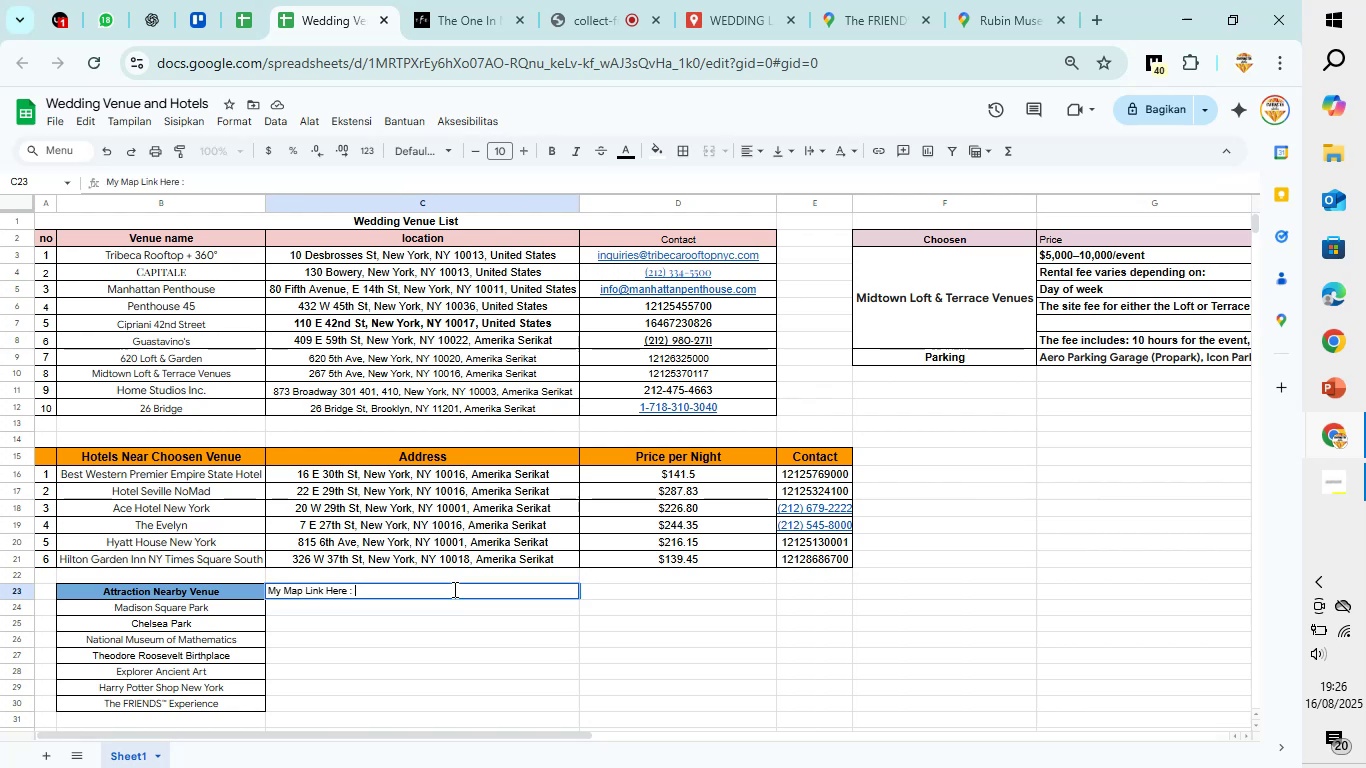 
key(ArrowDown)
 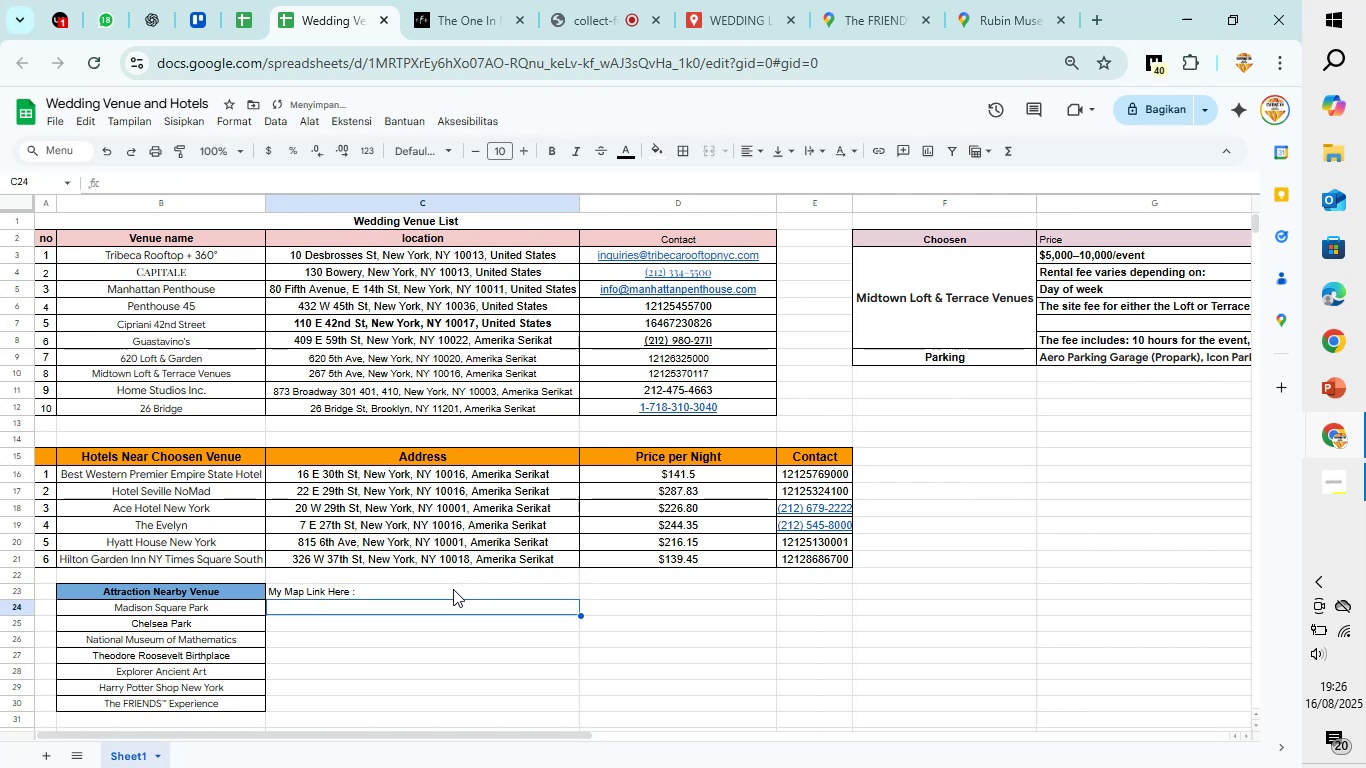 
key(Control+V)
 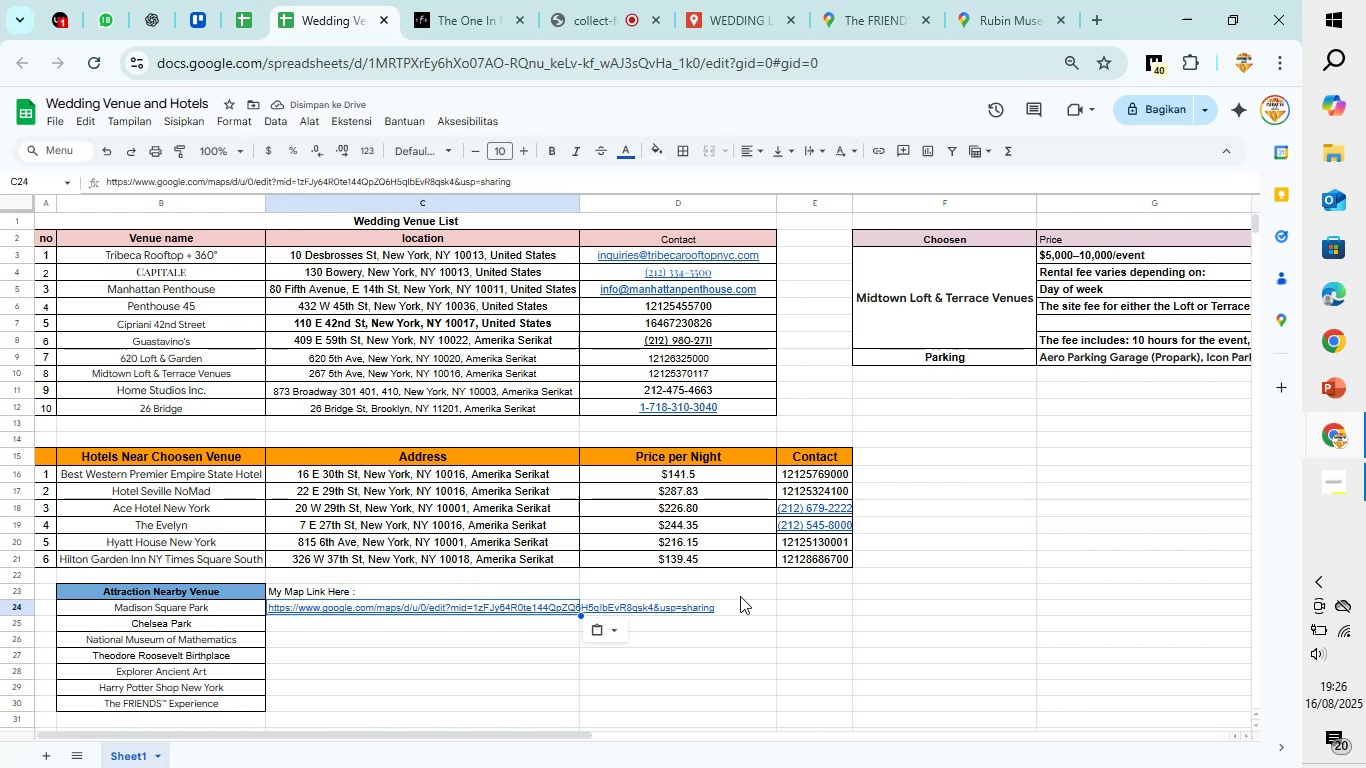 
left_click_drag(start_coordinate=[755, 607], to_coordinate=[546, 604])
 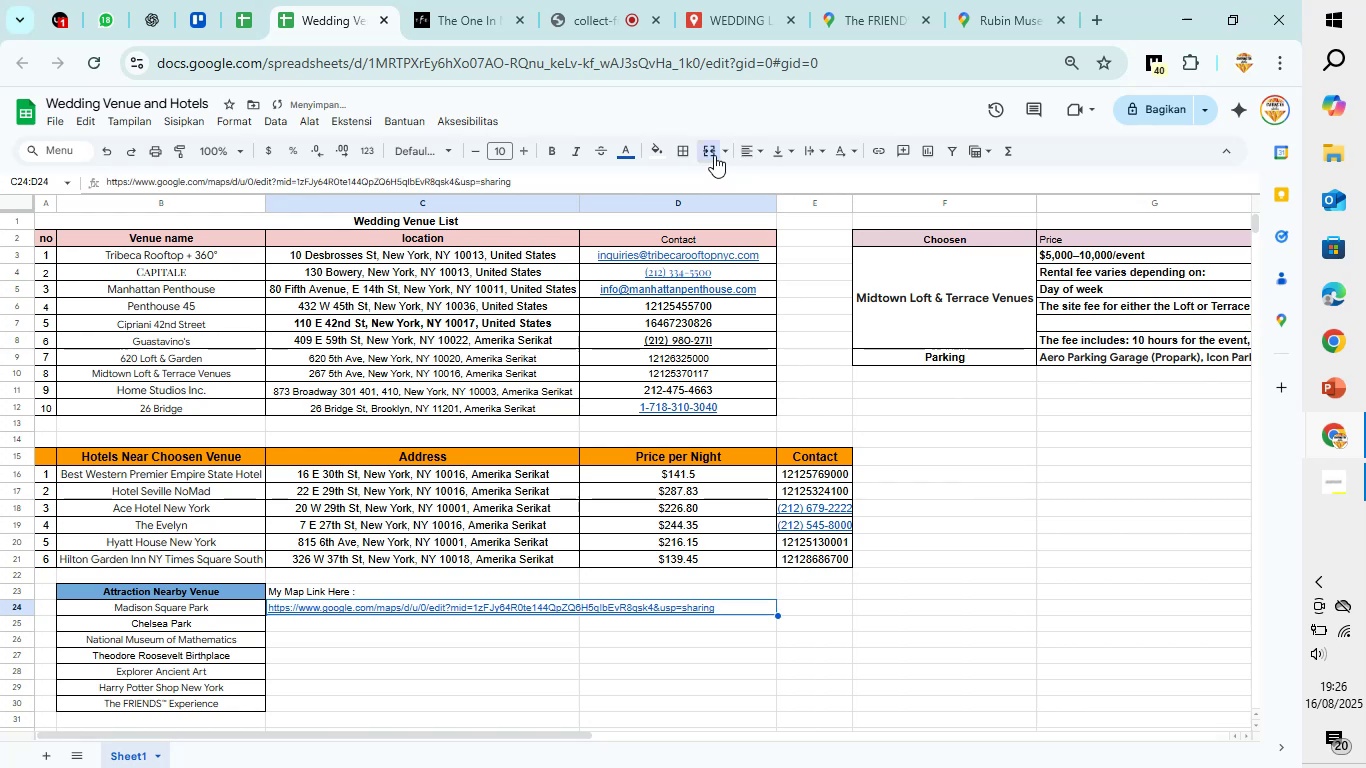 
wait(5.4)
 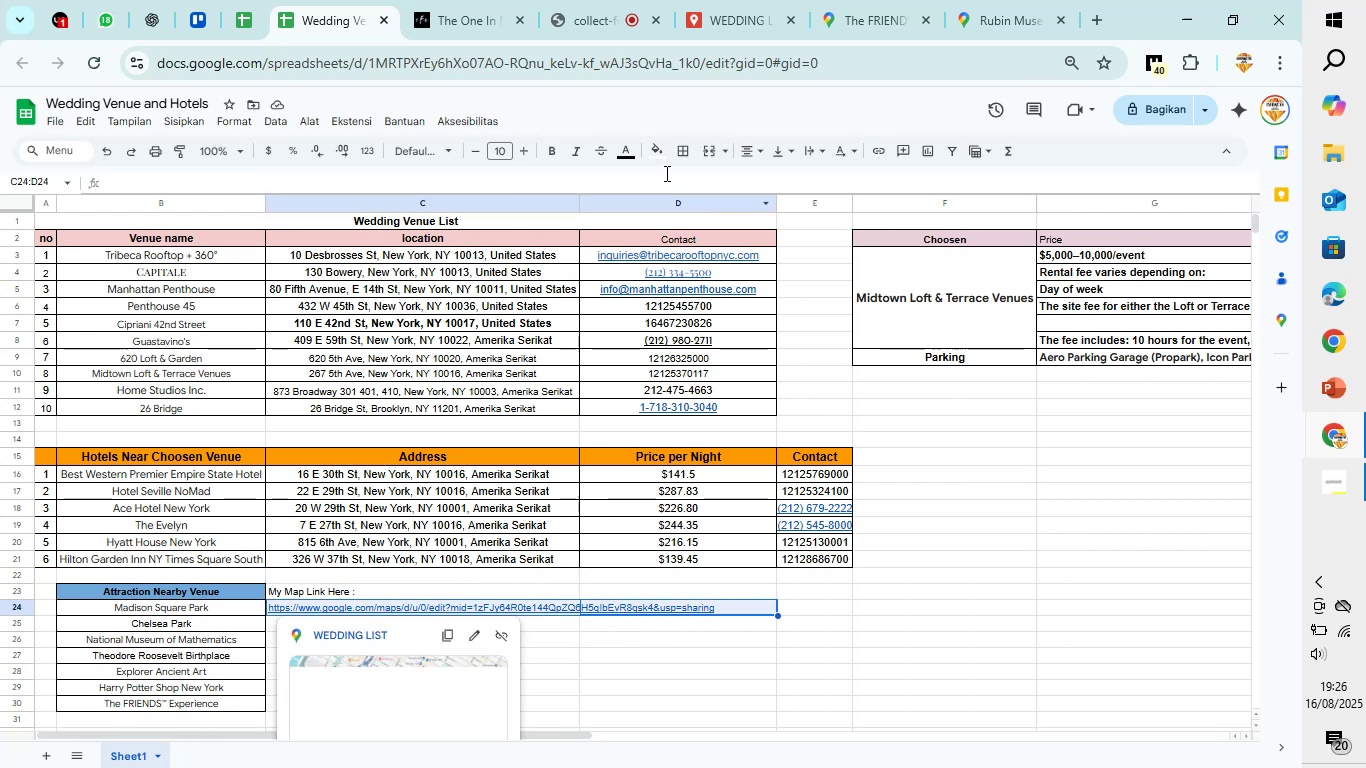 
left_click([493, 685])
 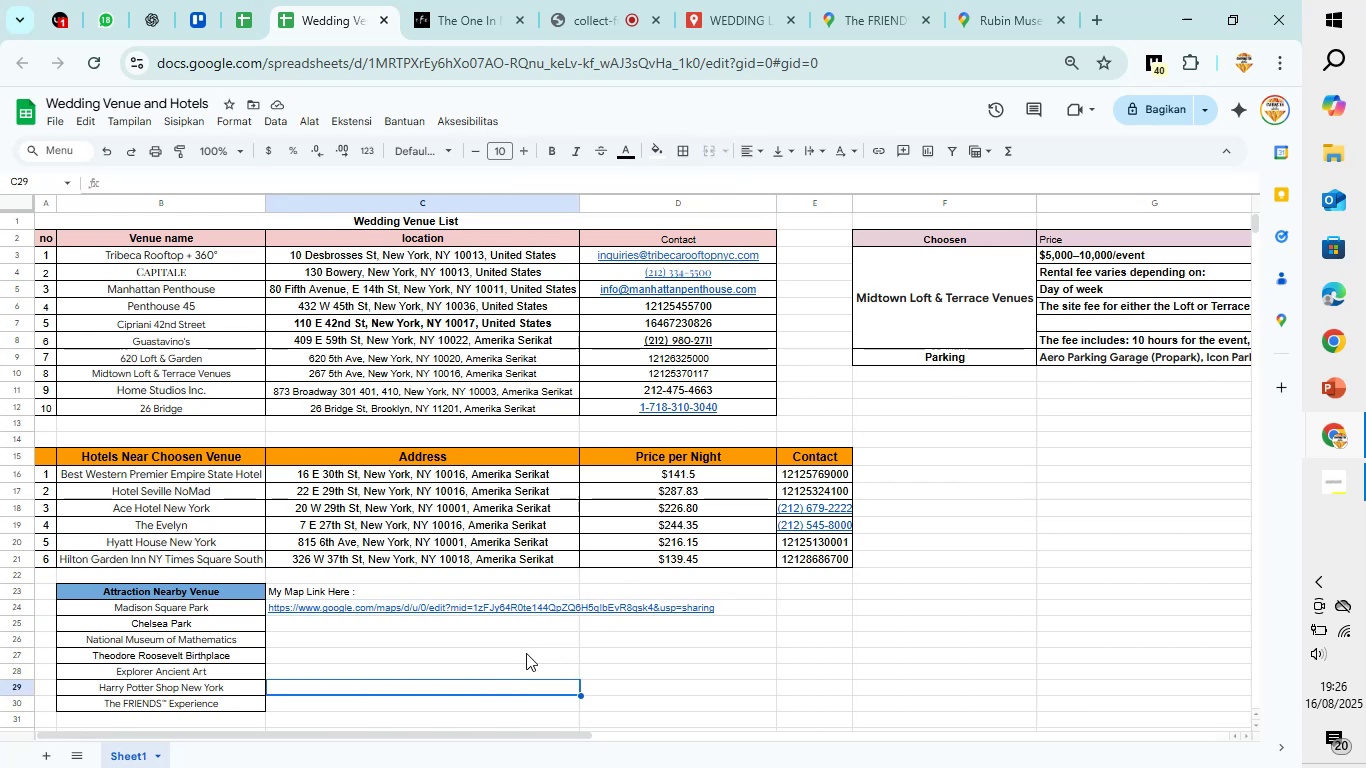 
left_click([749, 609])
 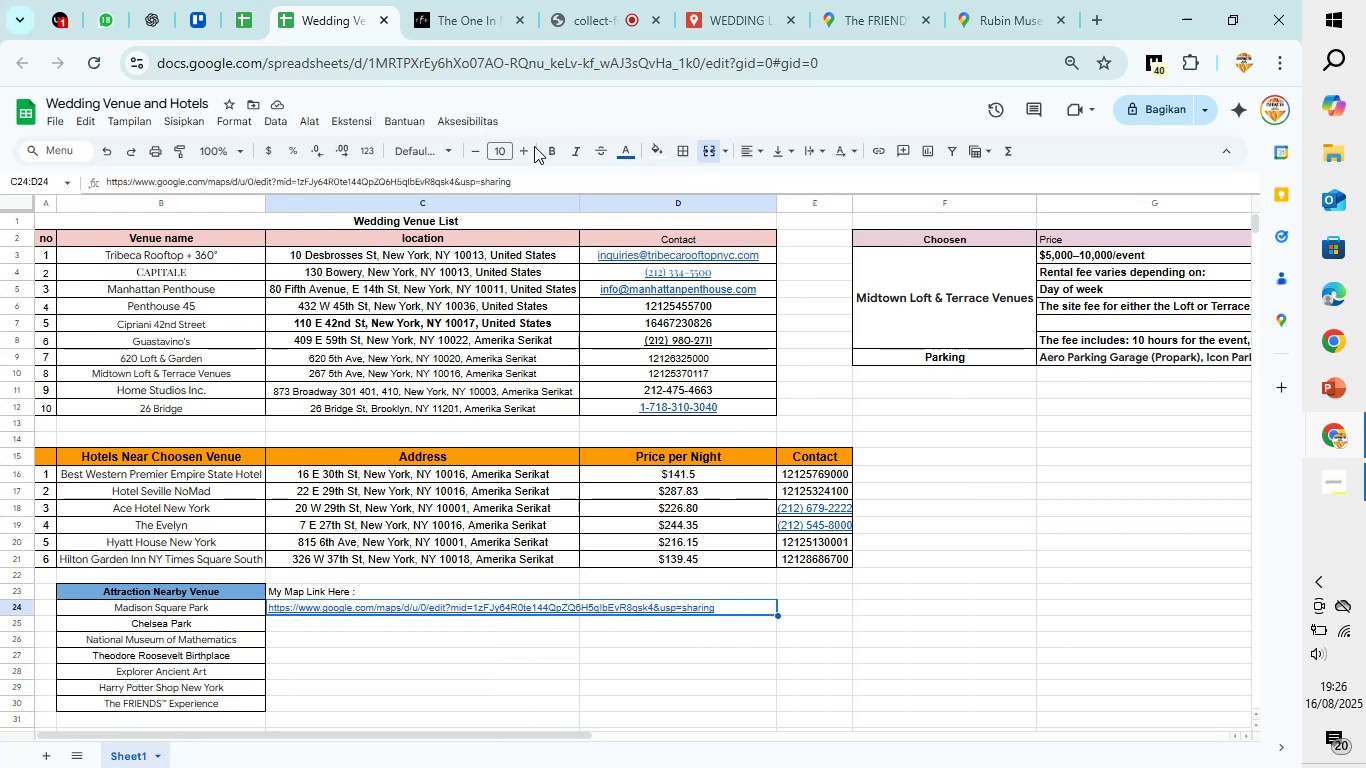 
left_click([531, 142])
 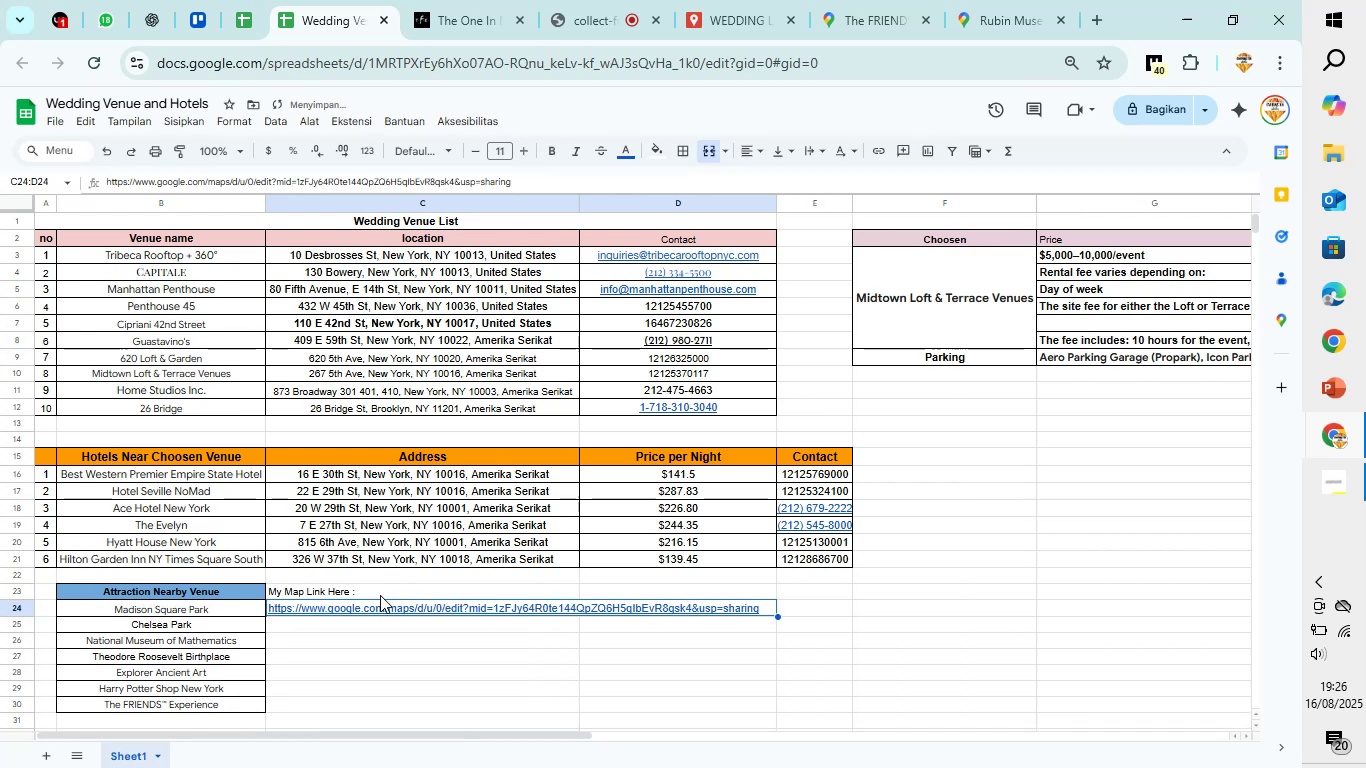 
left_click([366, 587])
 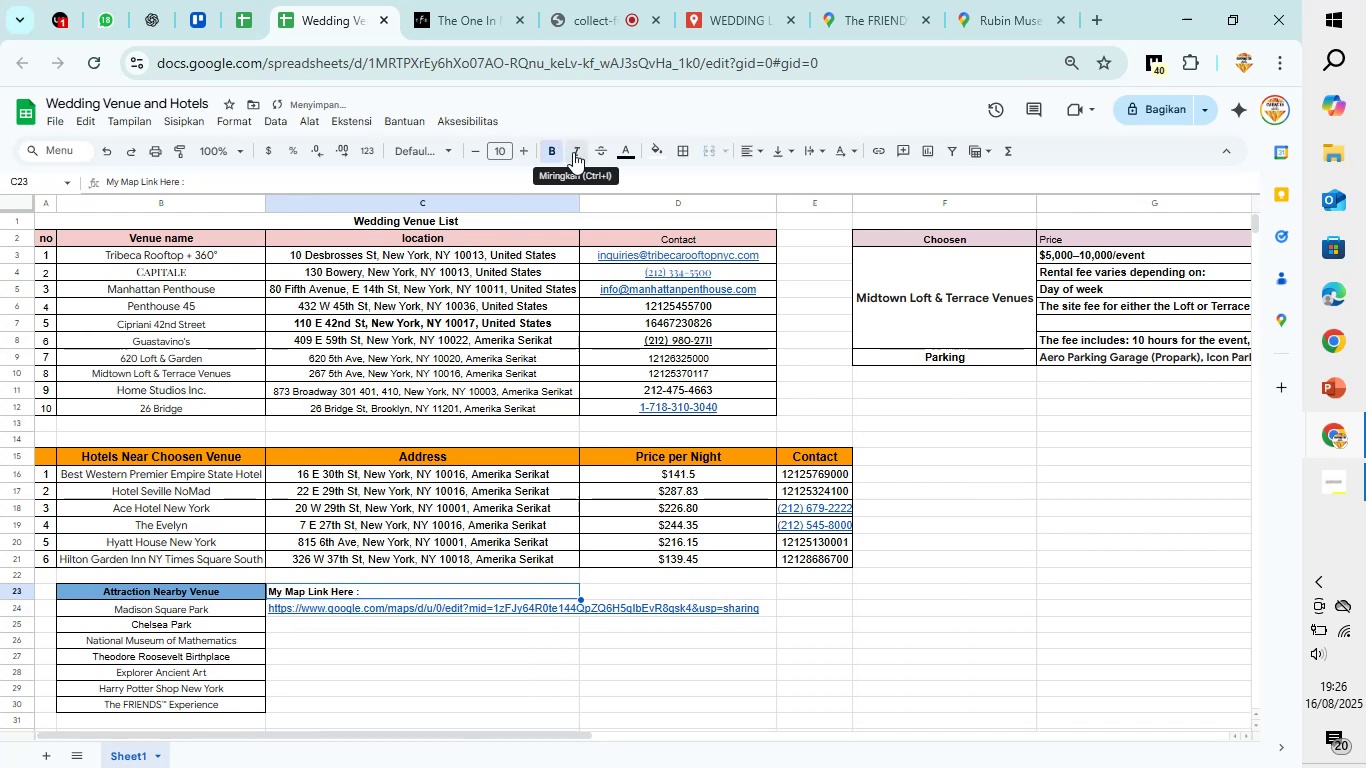 
left_click([527, 146])
 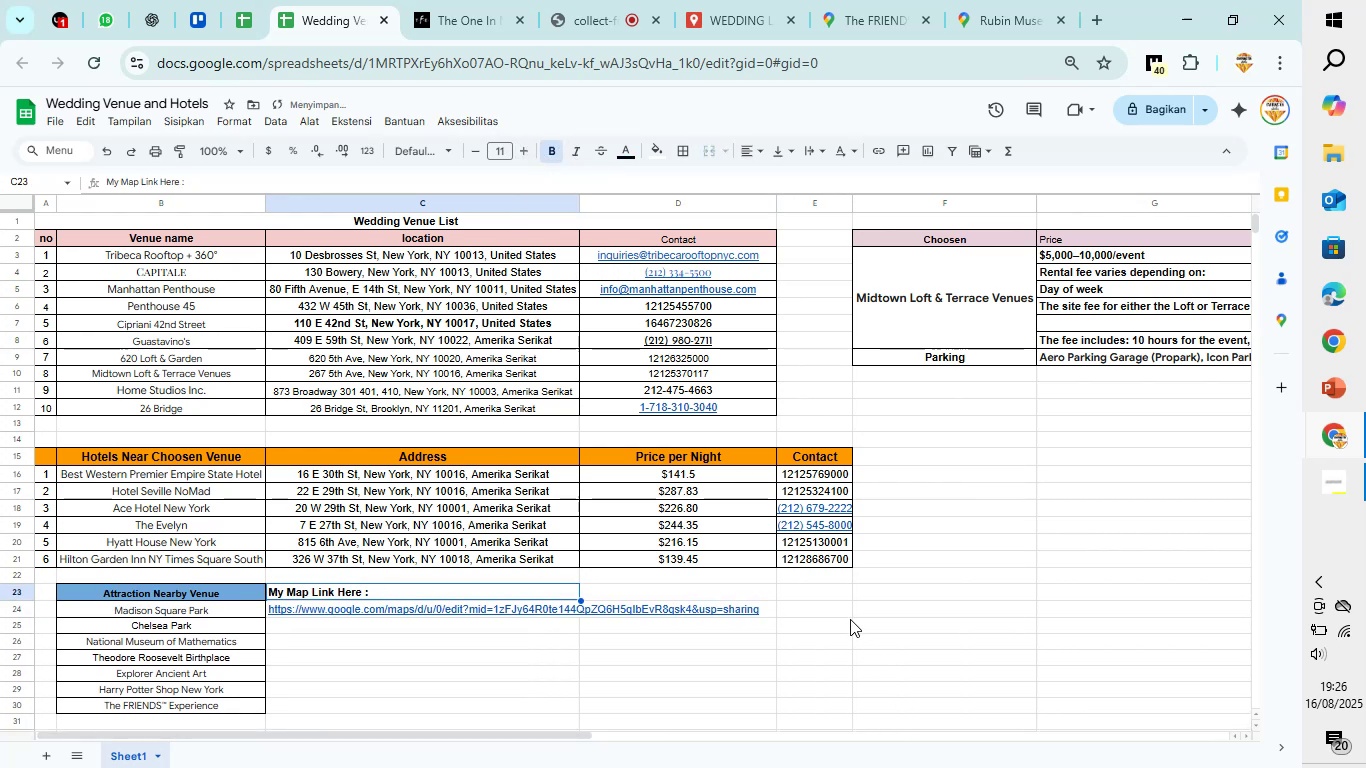 
left_click([850, 617])
 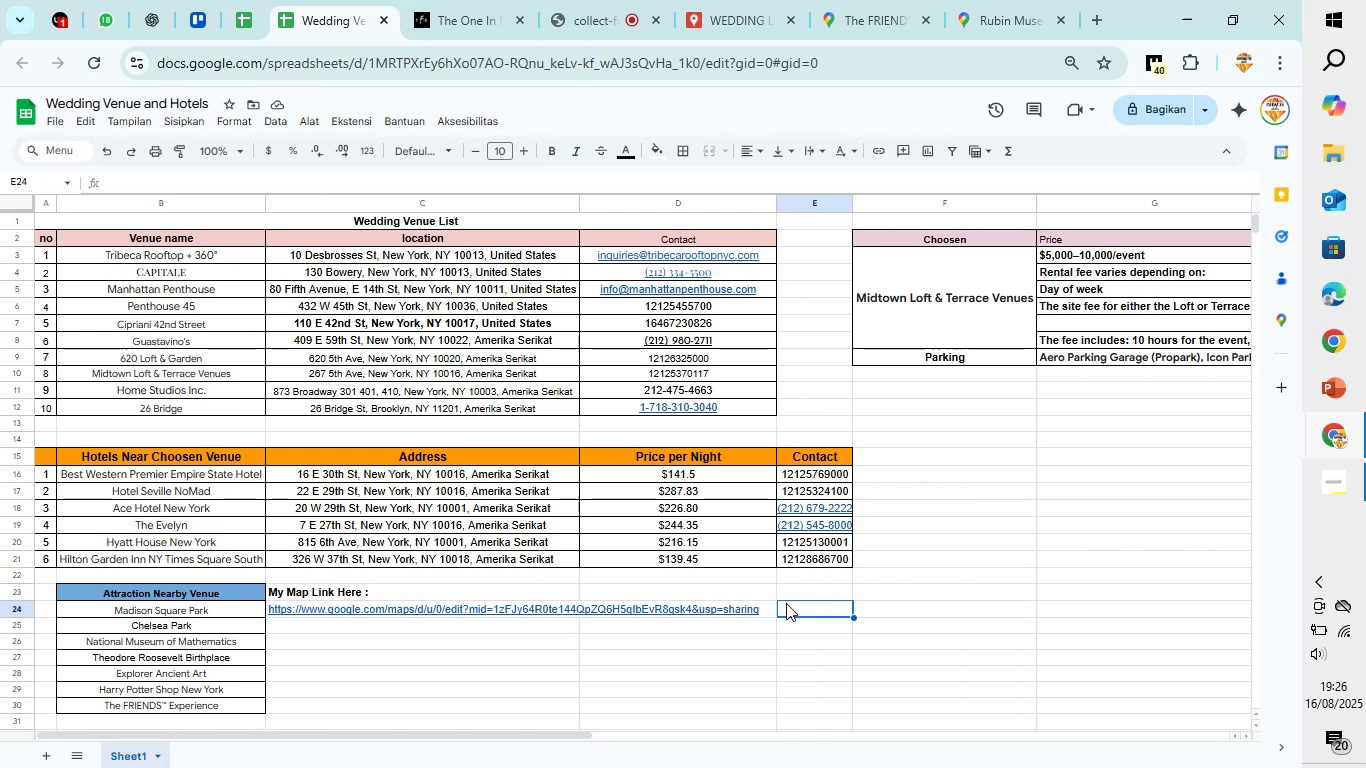 
wait(15.73)
 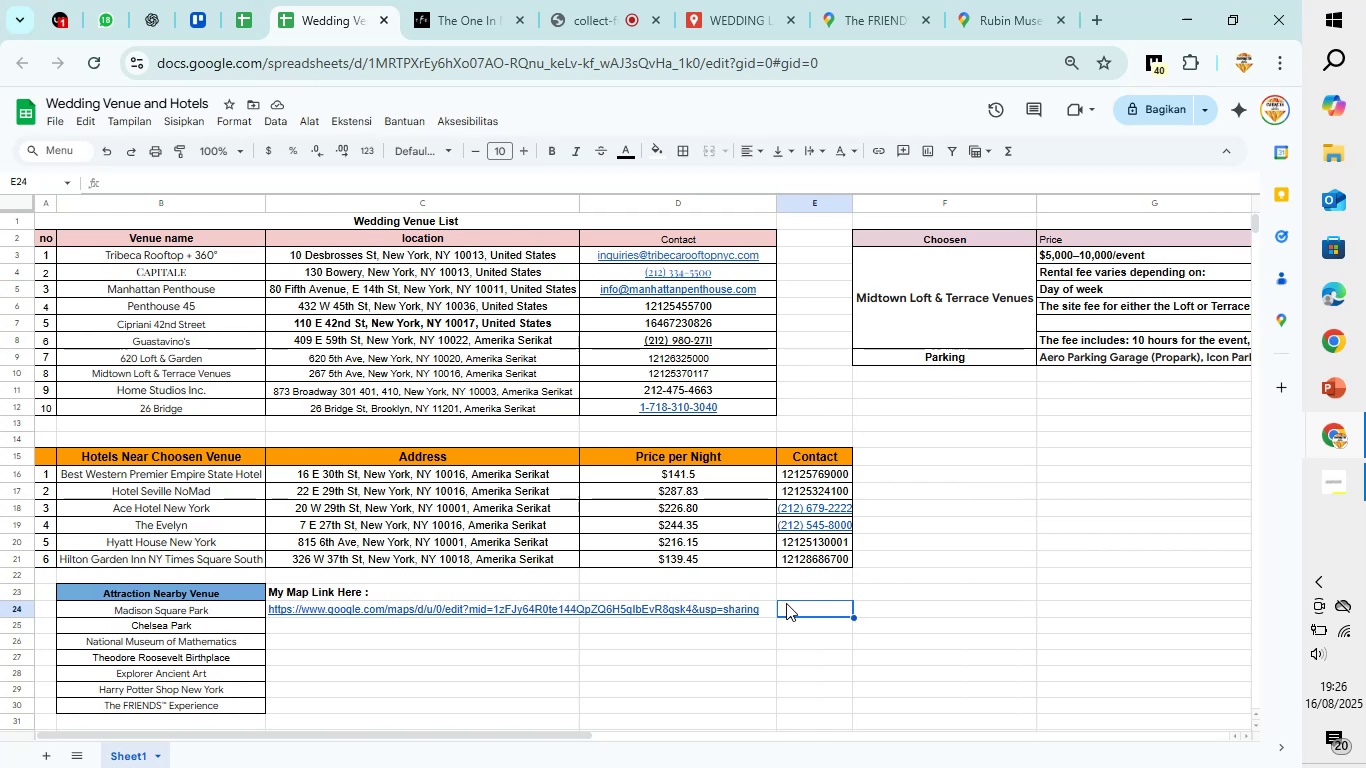 
left_click_drag(start_coordinate=[201, 606], to_coordinate=[174, 705])
 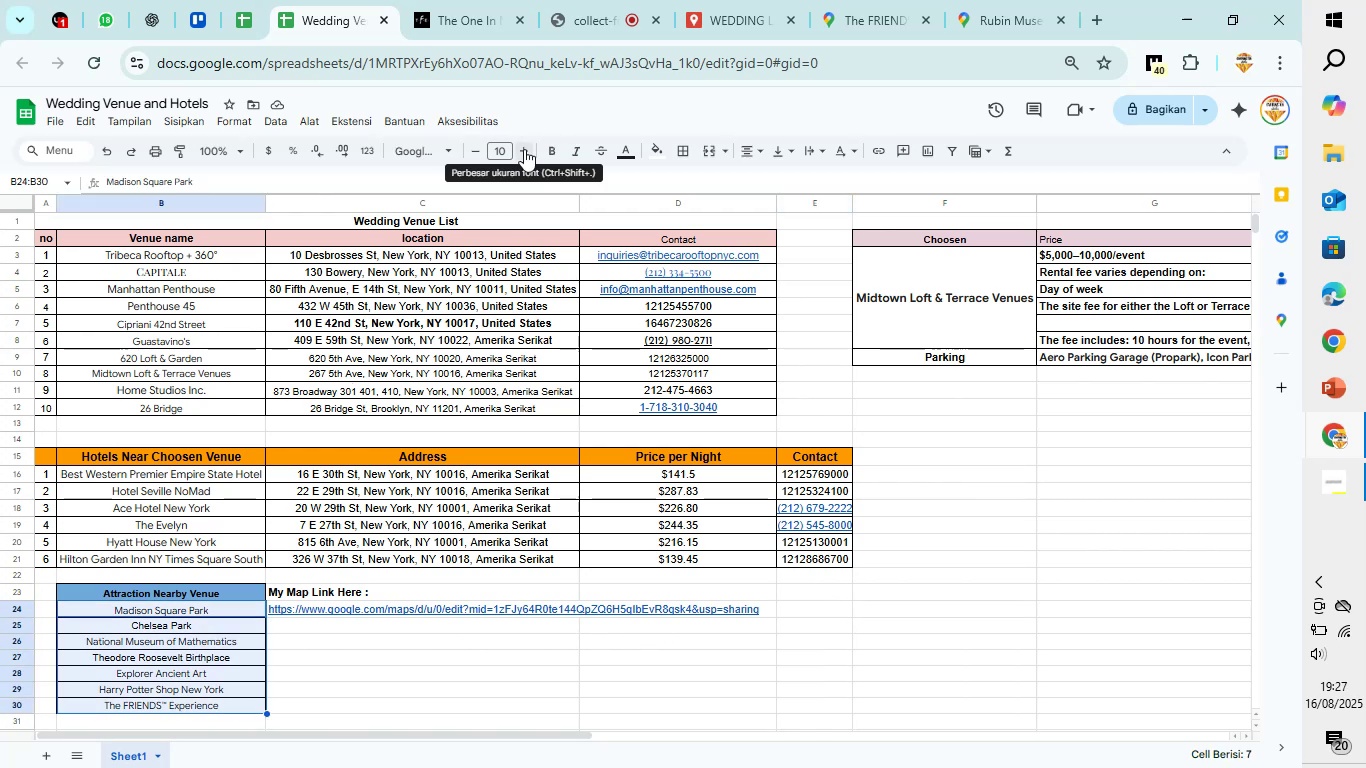 
left_click([524, 149])
 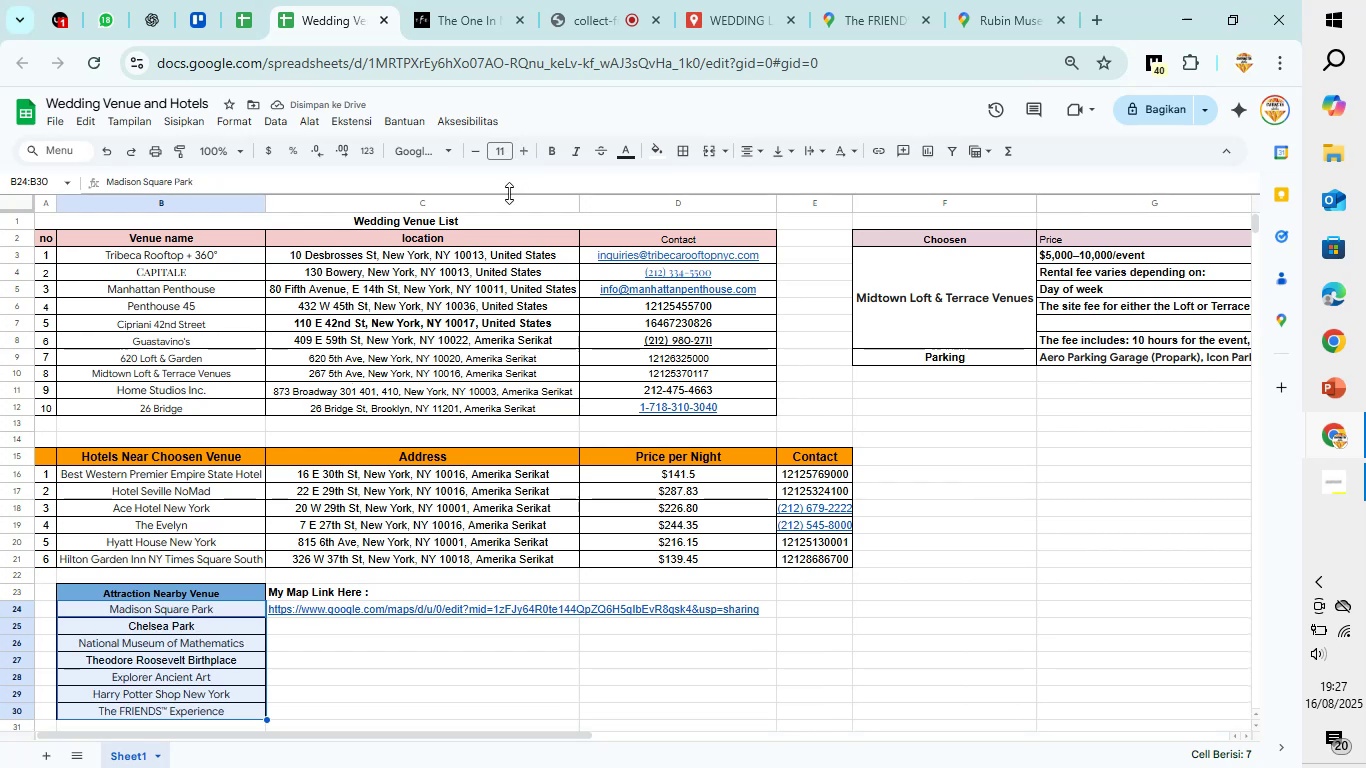 
wait(5.44)
 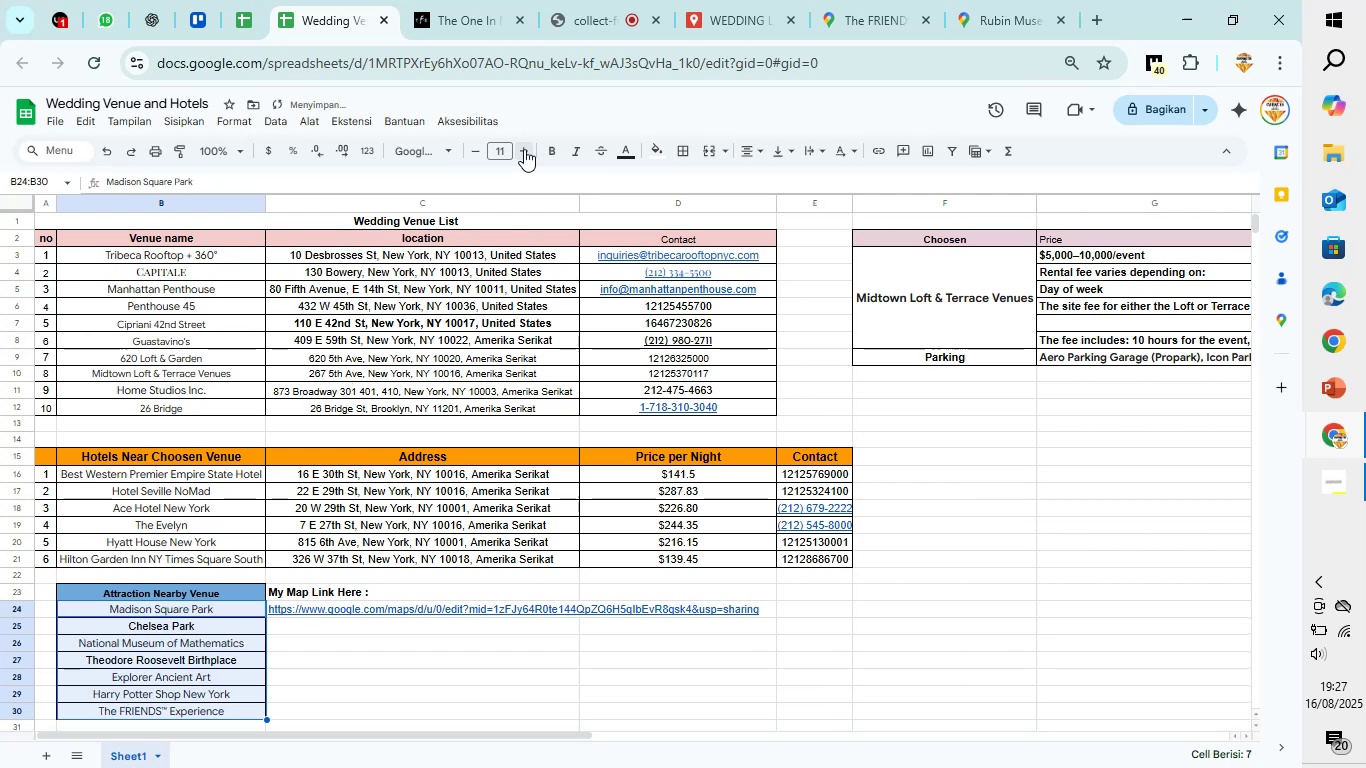 
left_click([317, 274])
 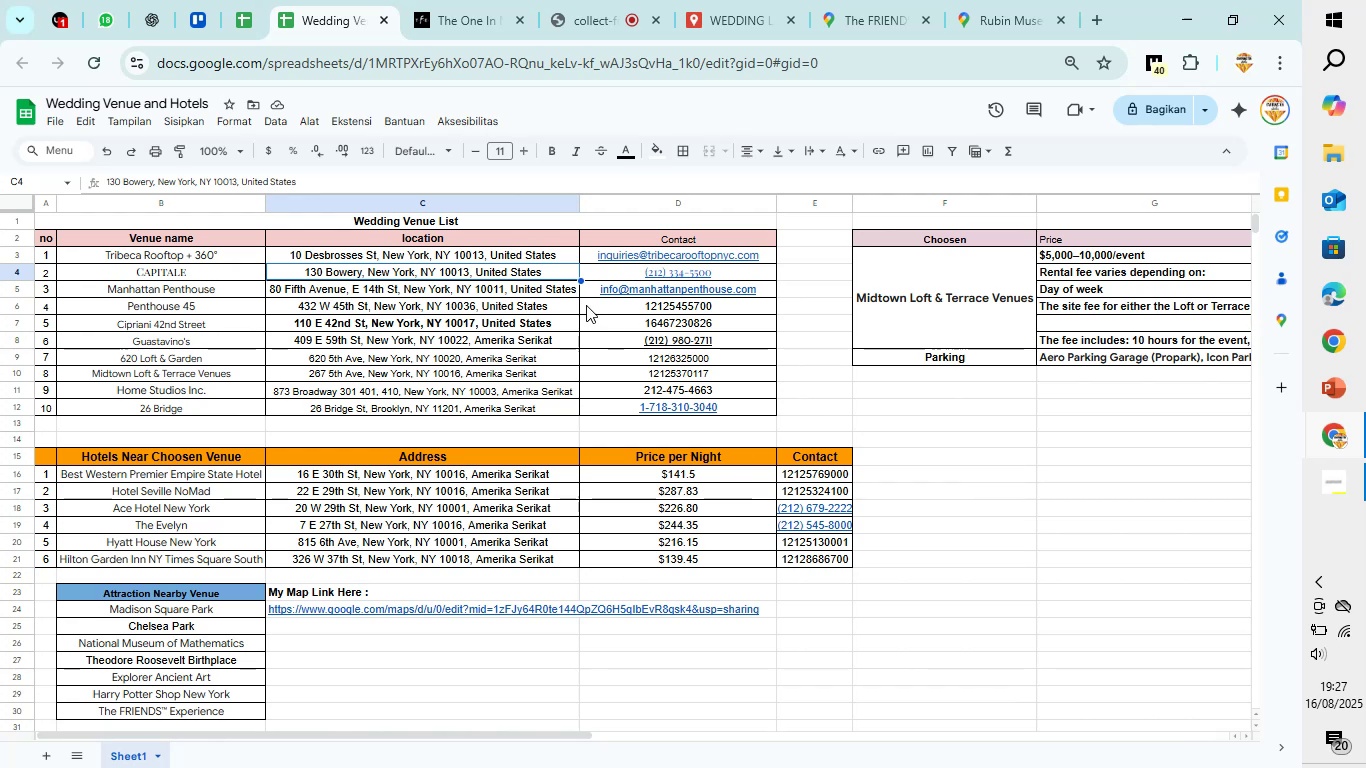 
wait(11.09)
 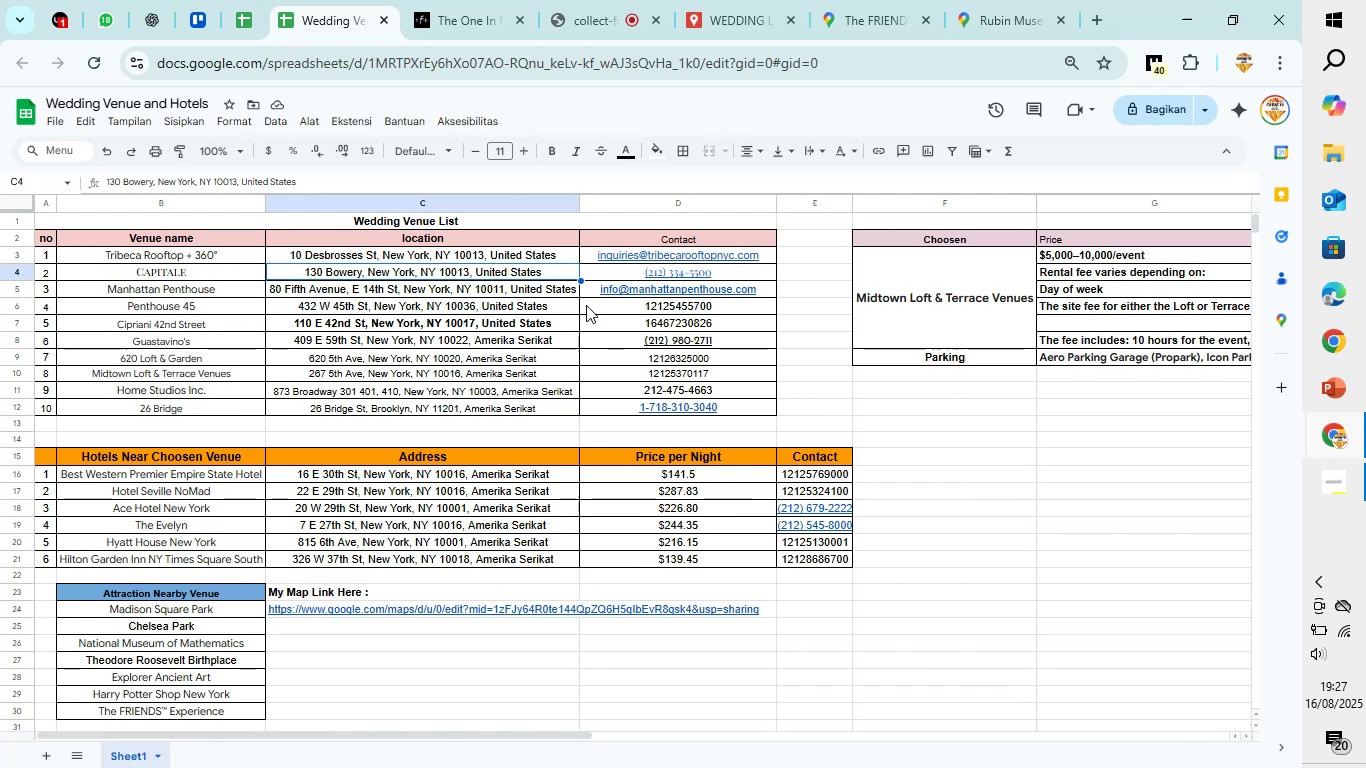 
left_click([877, 0])
 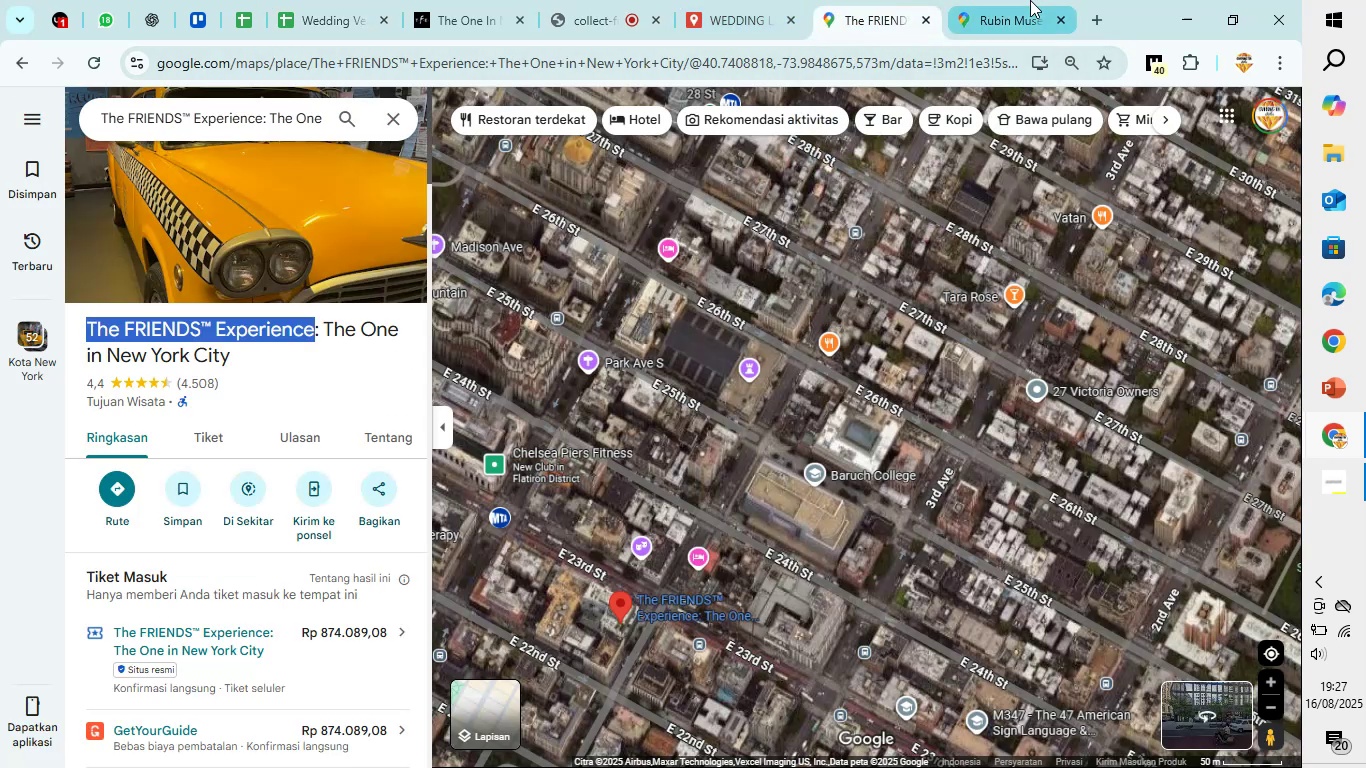 
left_click([1030, 0])
 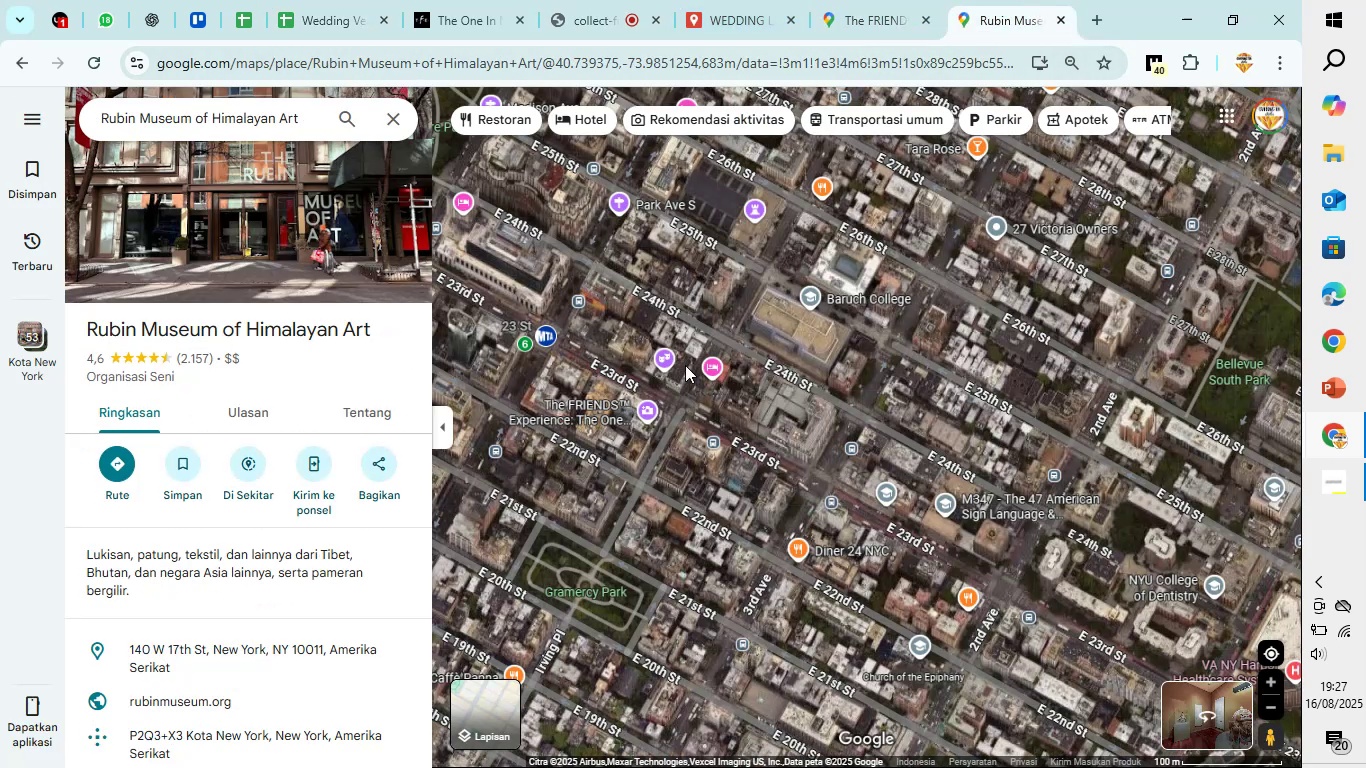 
scroll: coordinate [667, 399], scroll_direction: down, amount: 2.0
 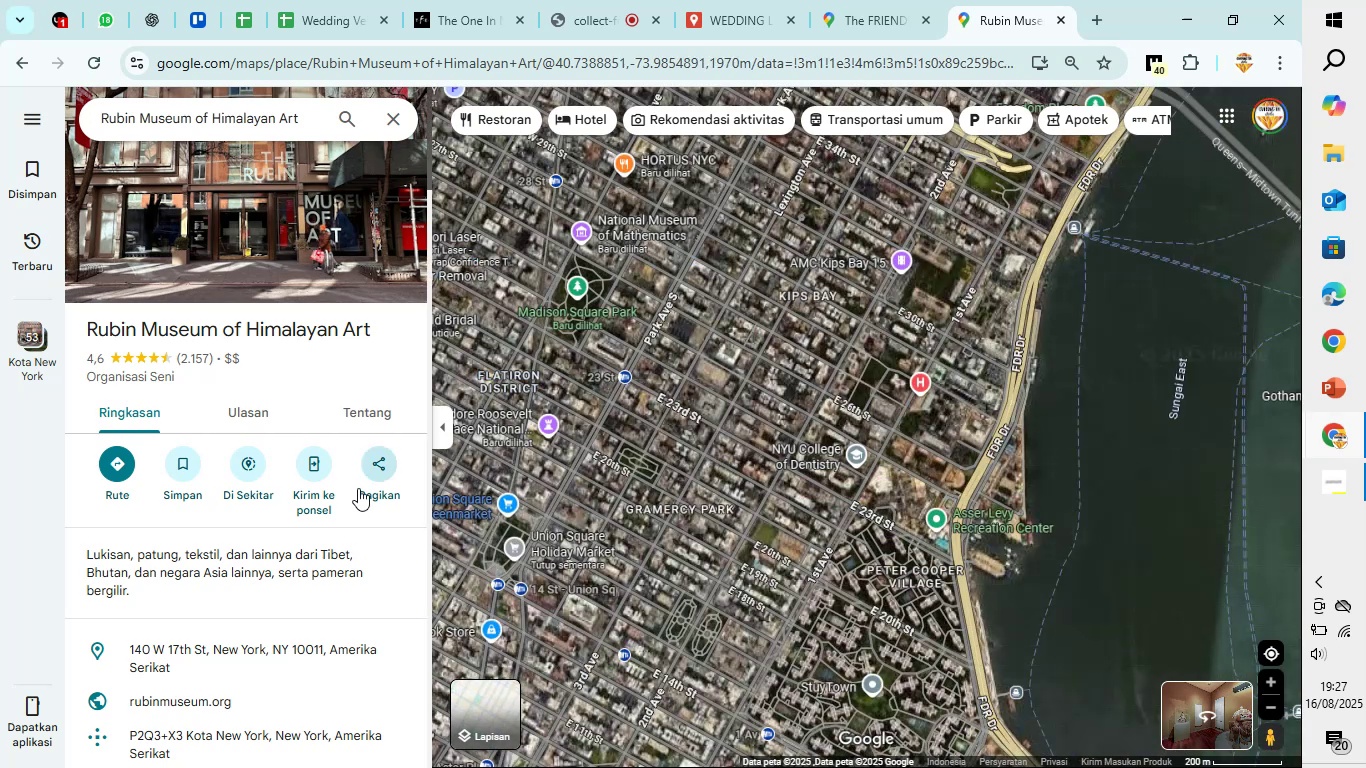 
wait(5.82)
 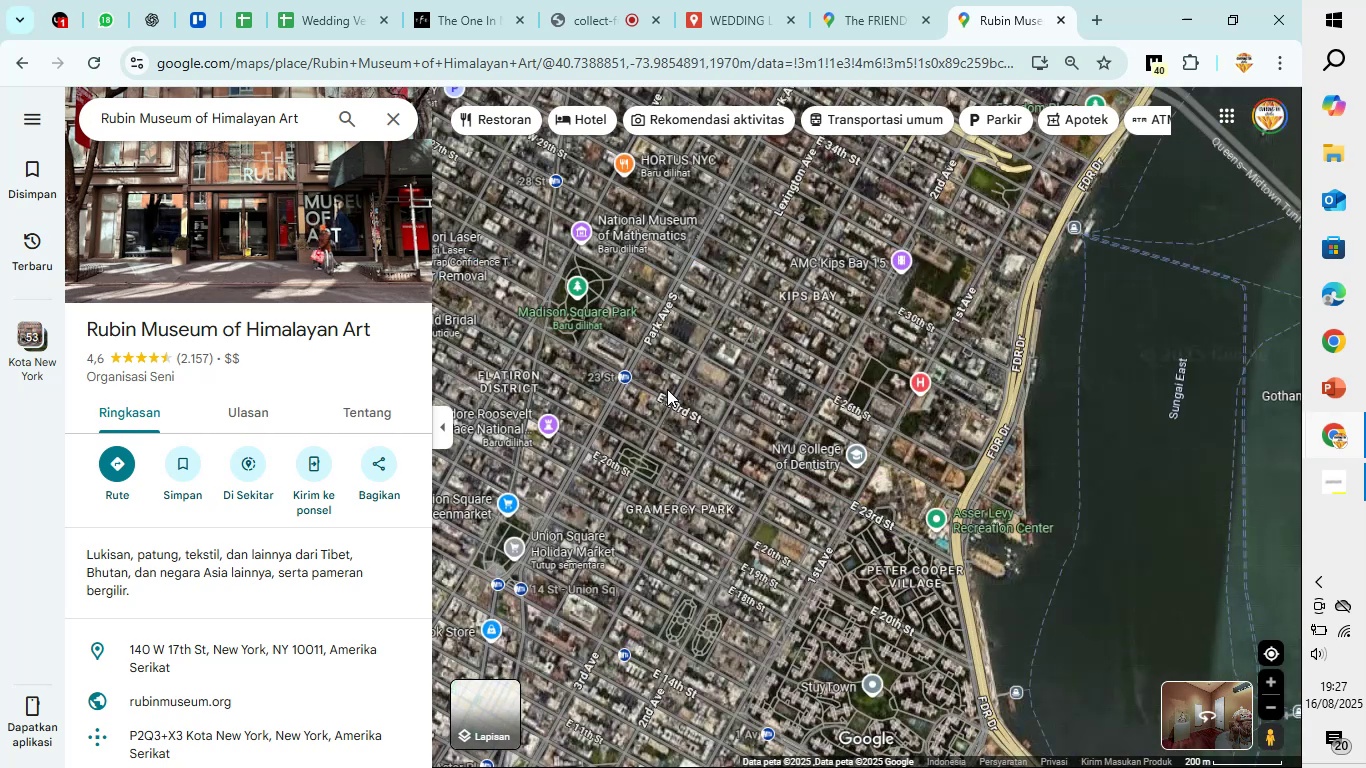 
left_click([395, 121])
 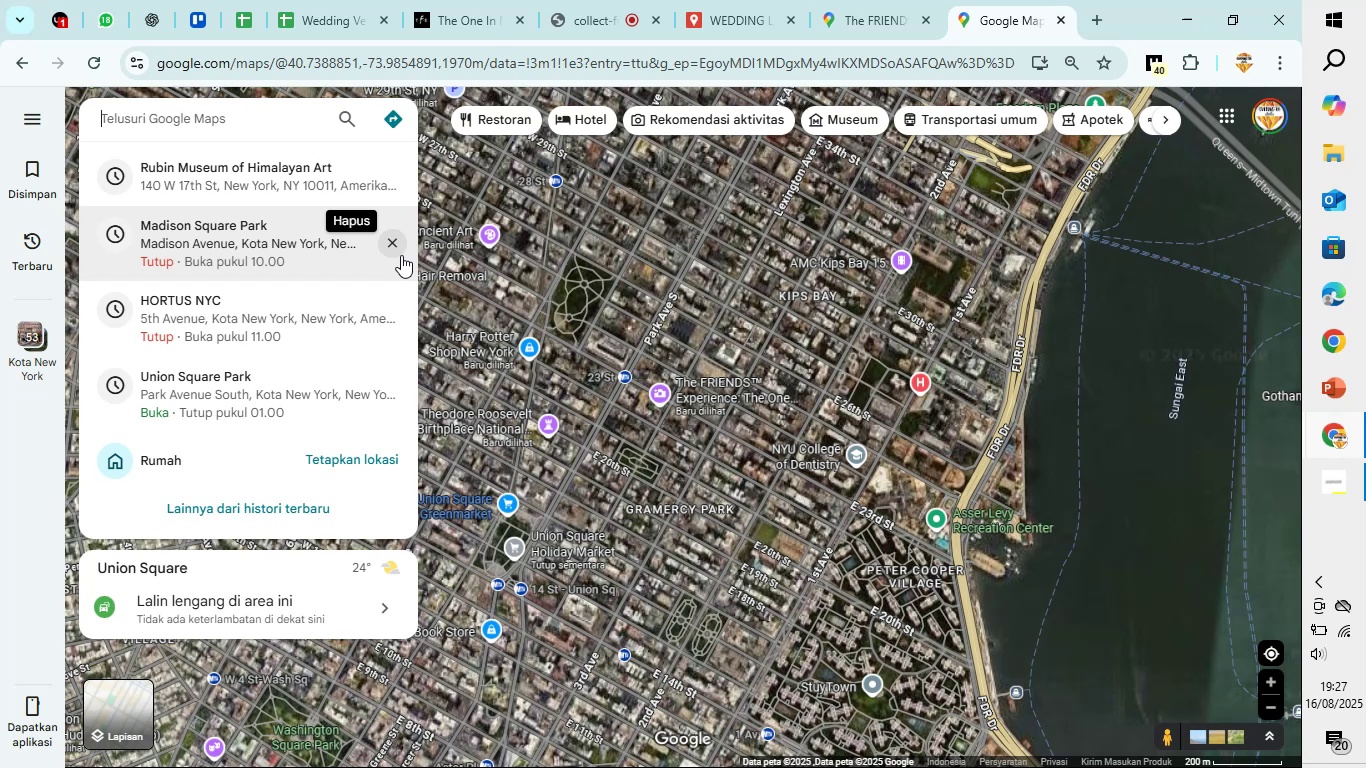 
wait(5.84)
 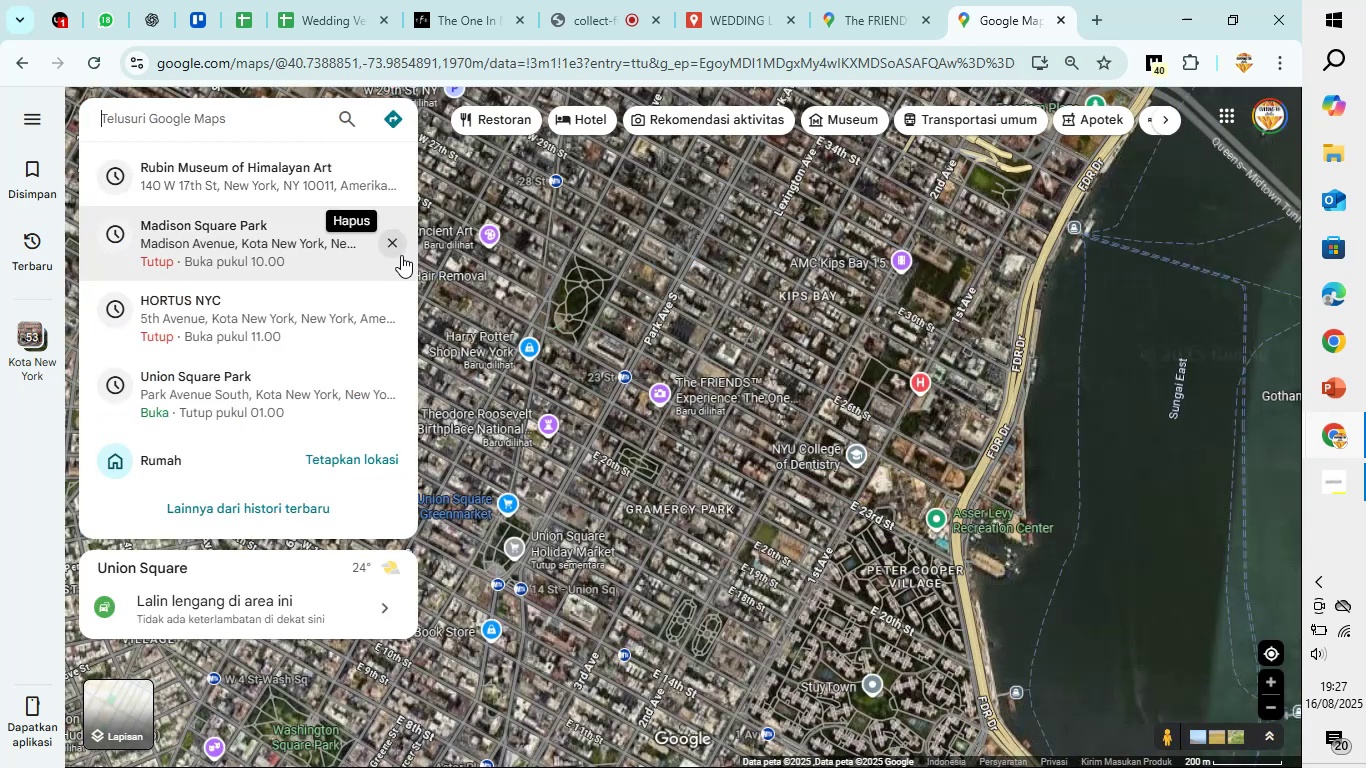 
scroll: coordinate [577, 290], scroll_direction: down, amount: 7.0
 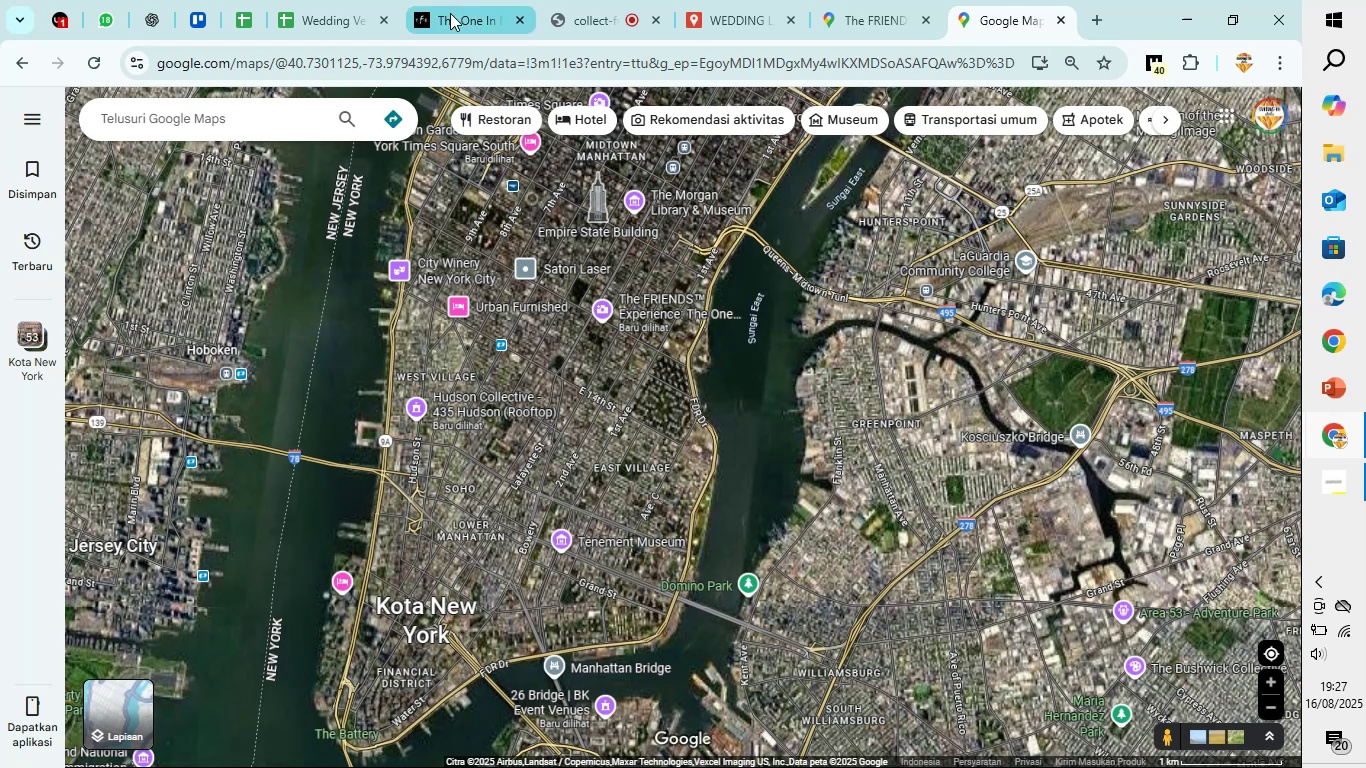 
left_click([451, 10])
 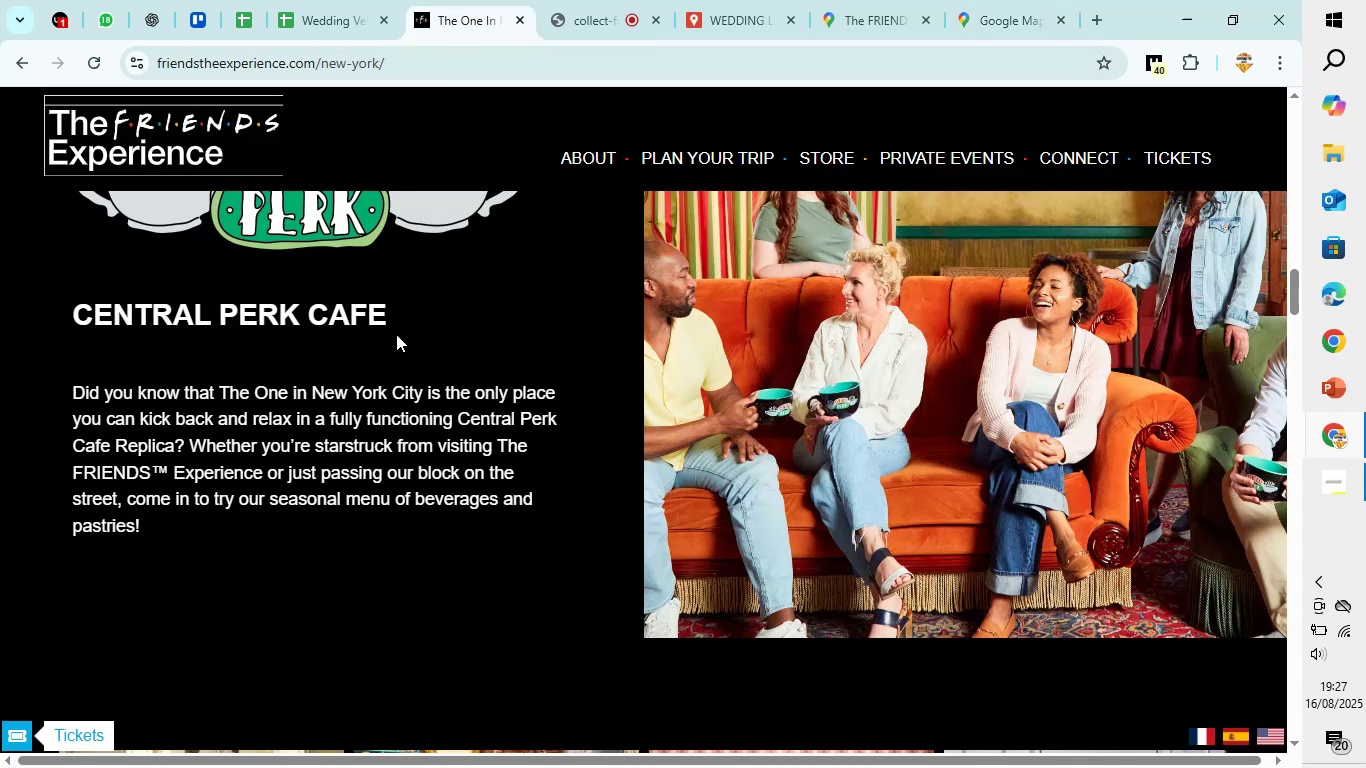 
scroll: coordinate [395, 341], scroll_direction: up, amount: 12.0
 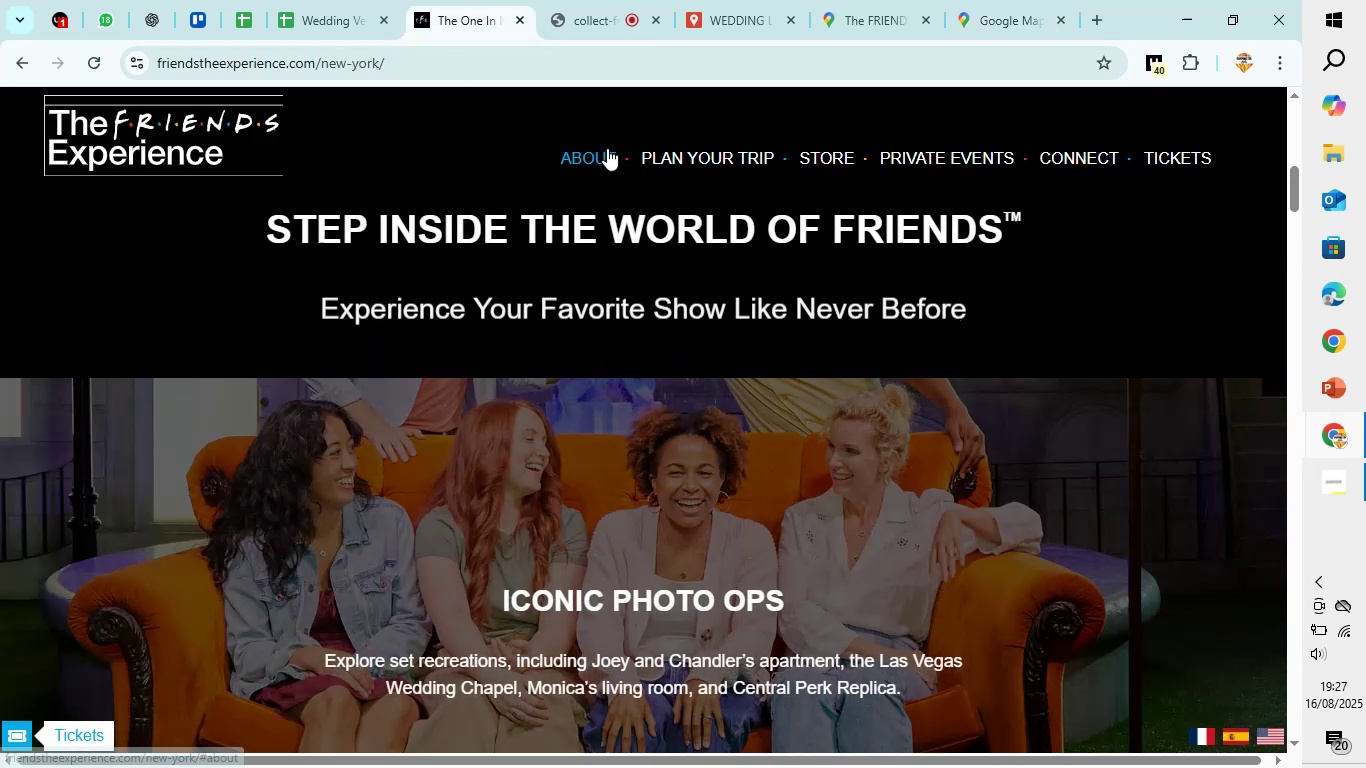 
left_click([607, 148])
 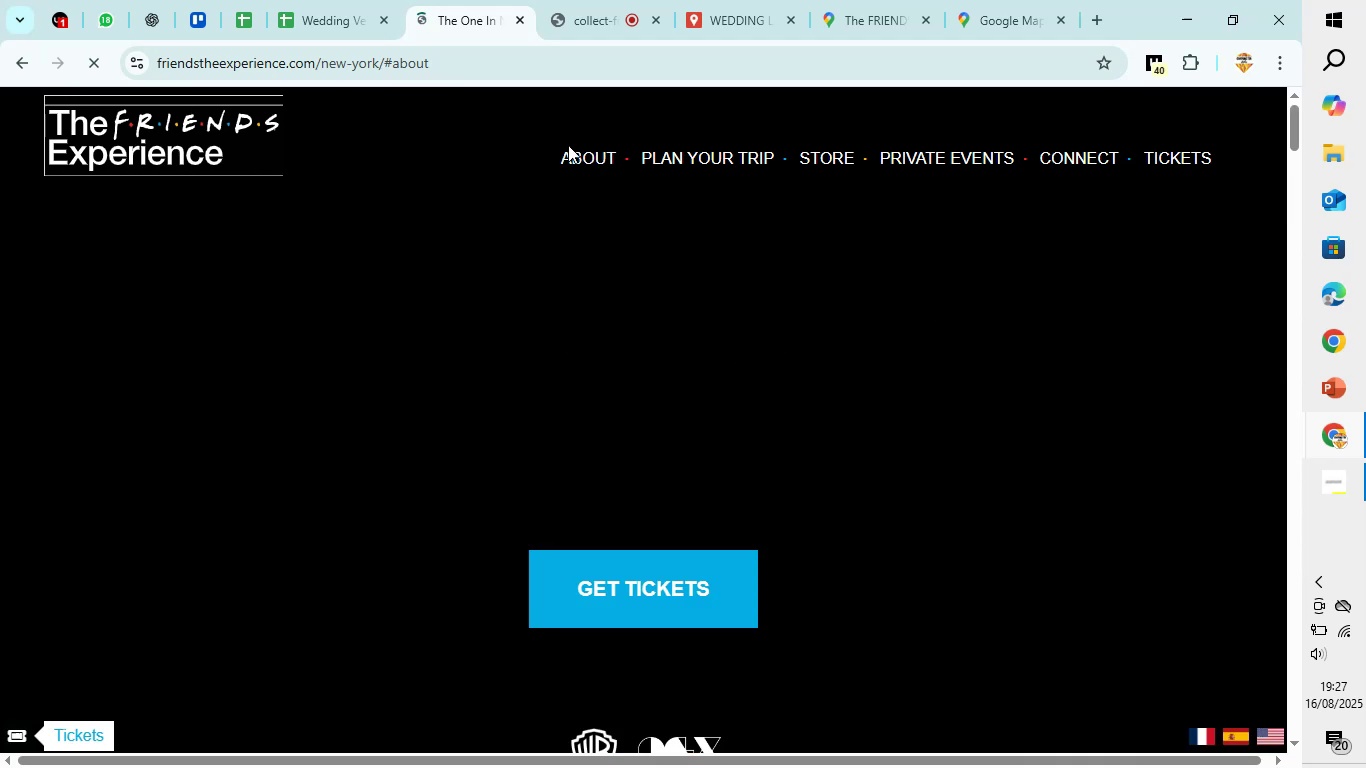 
wait(5.63)
 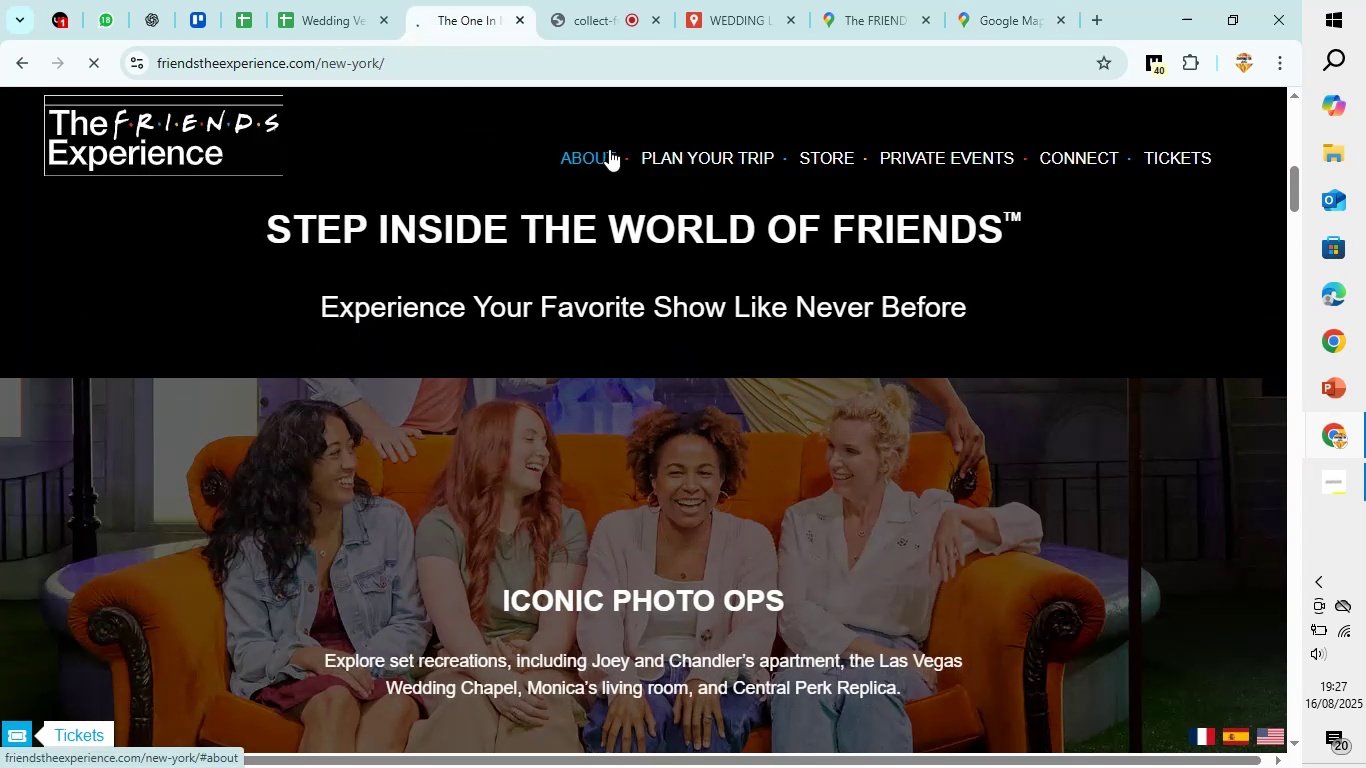 
scroll: coordinate [750, 479], scroll_direction: down, amount: 5.0
 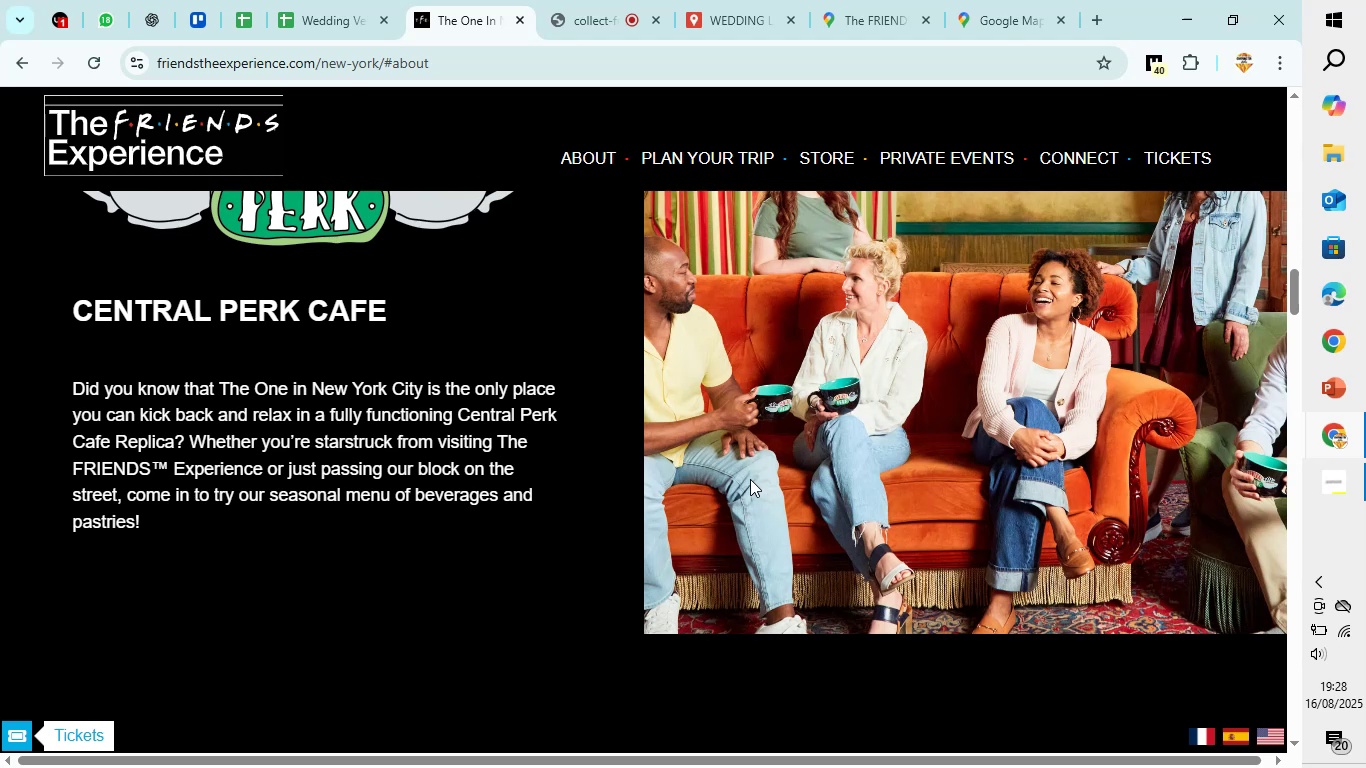 
scroll: coordinate [748, 478], scroll_direction: down, amount: 7.0
 